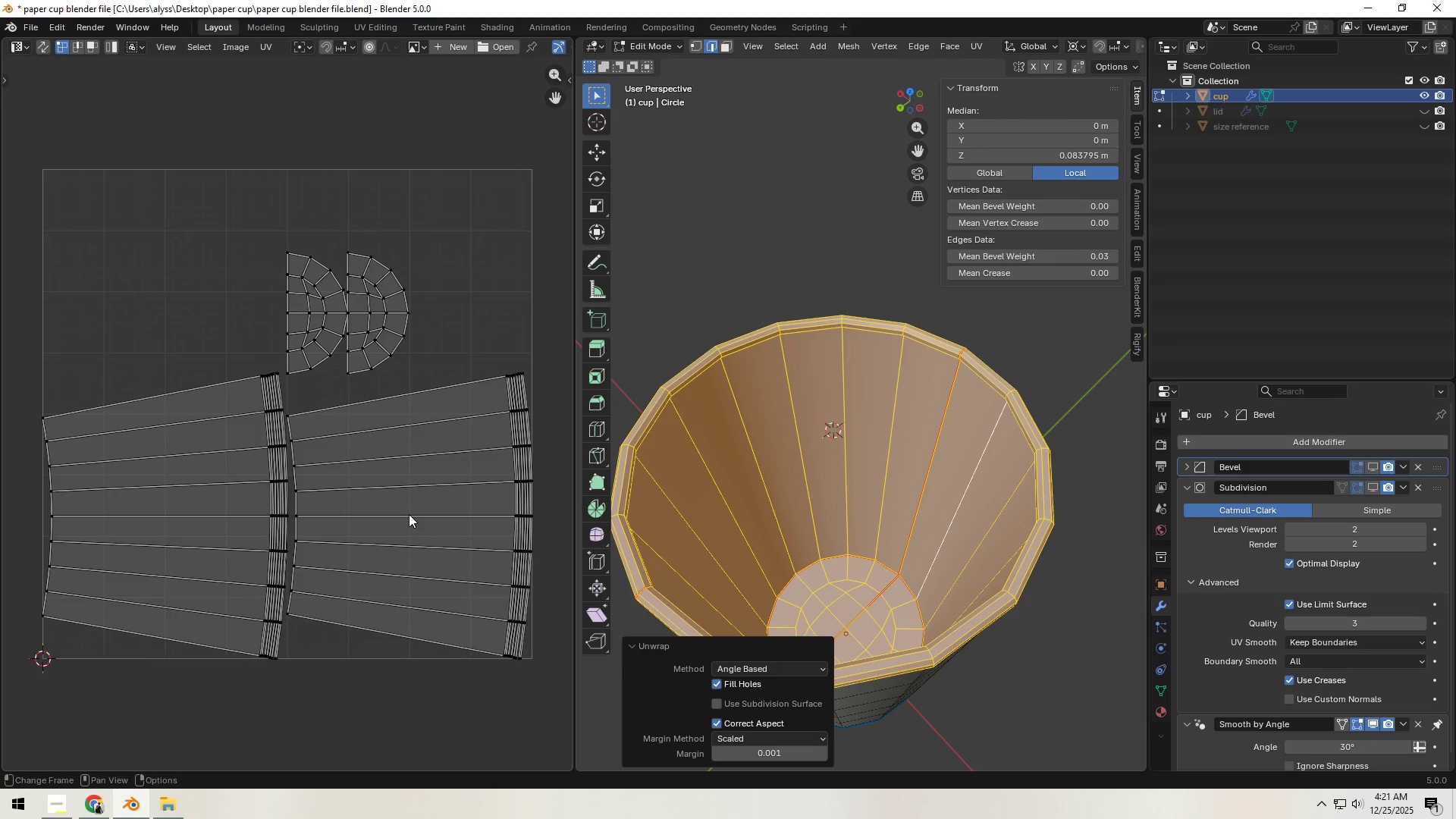 
scroll: coordinate [914, 466], scroll_direction: down, amount: 10.0
 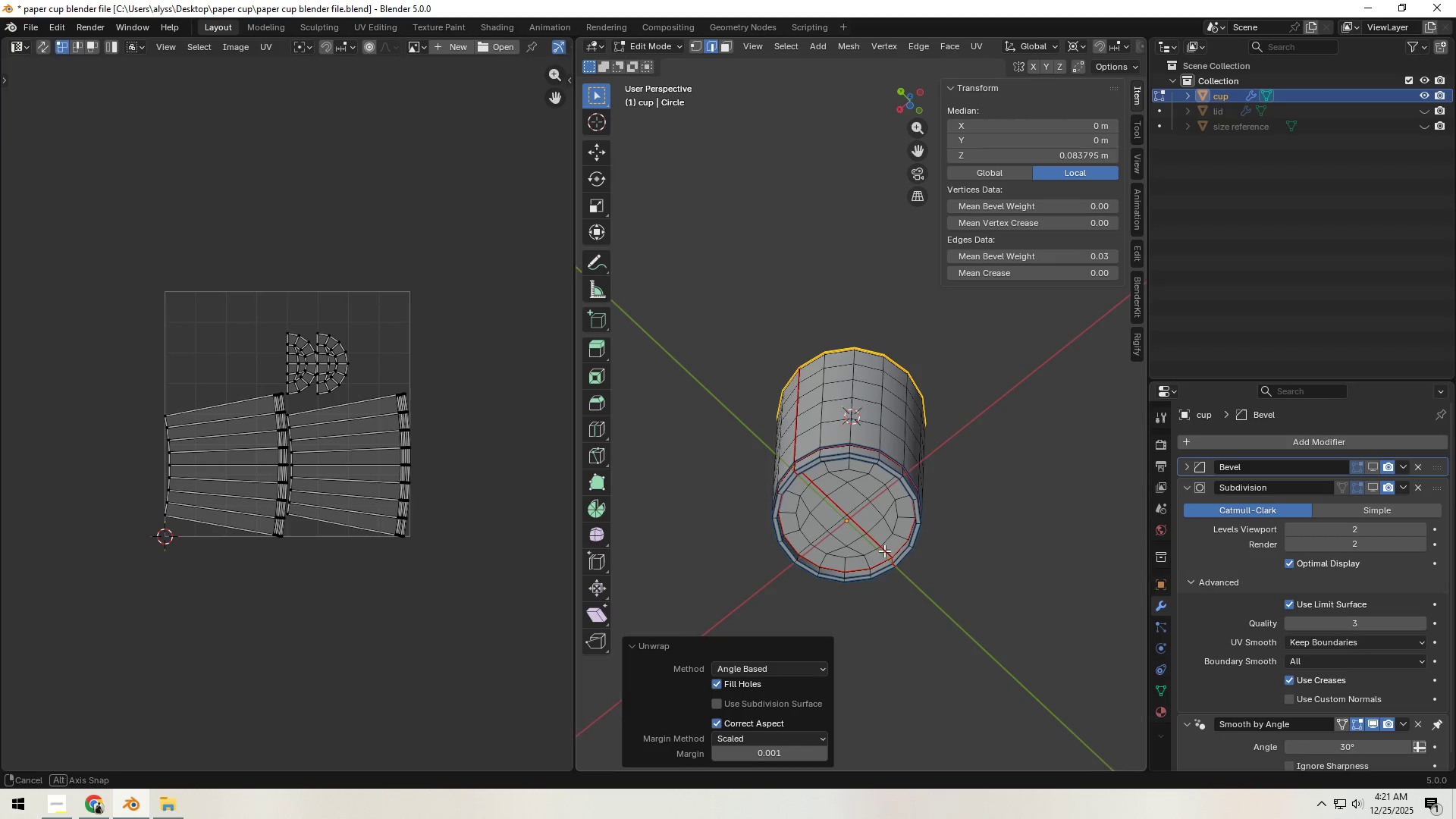 
scroll: coordinate [877, 557], scroll_direction: up, amount: 1.0
 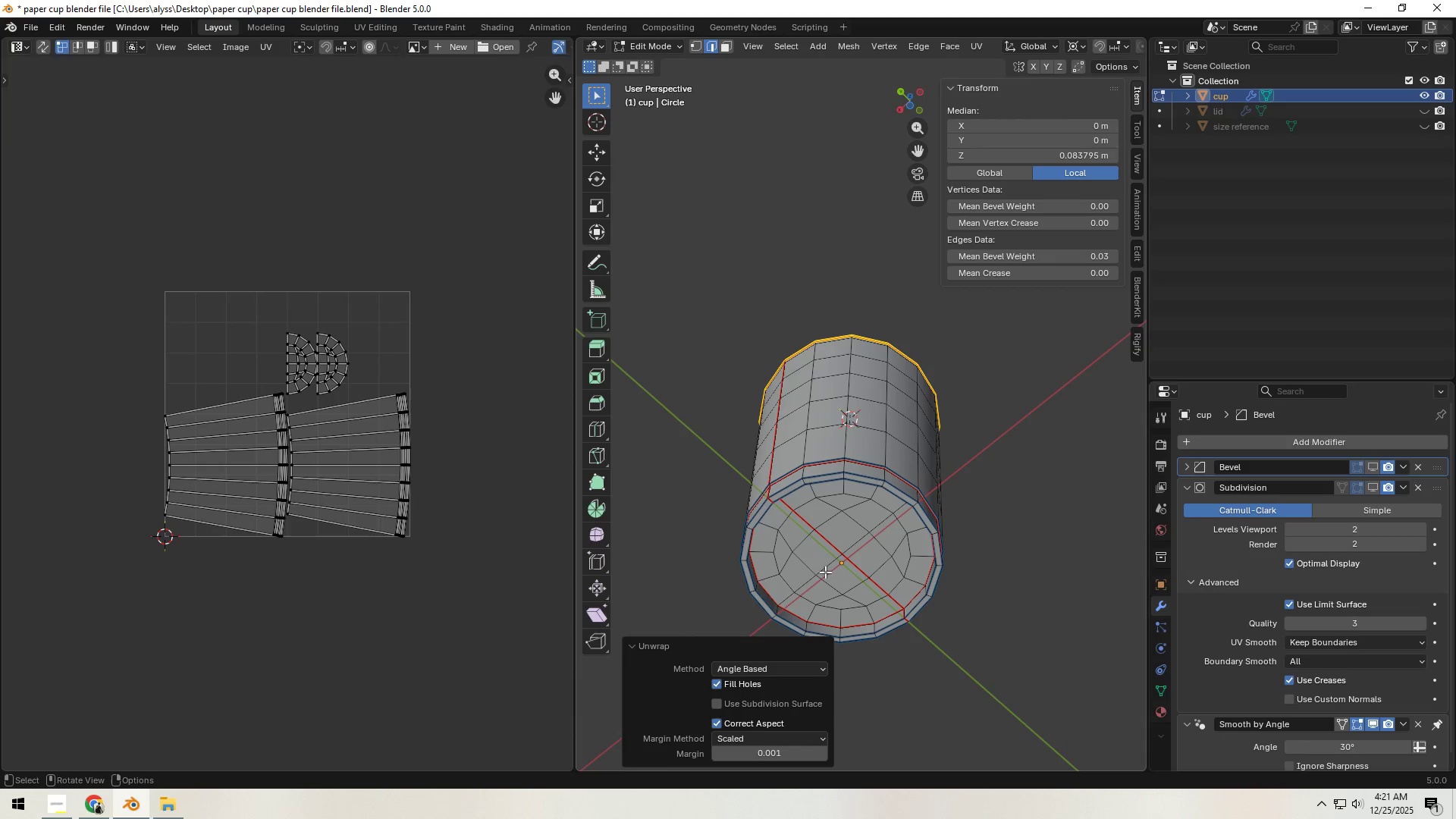 
type(llll)
 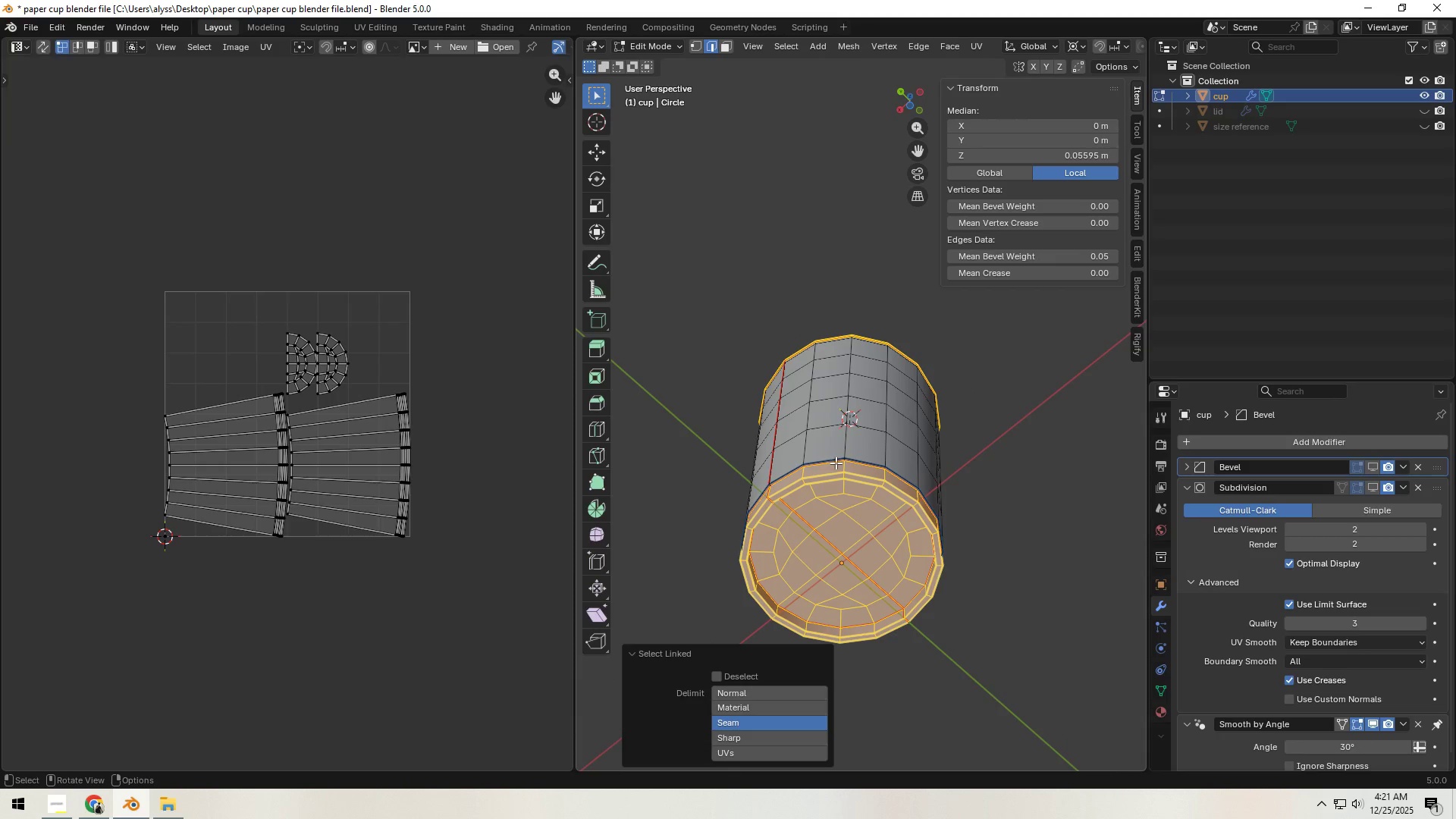 
type(au)
 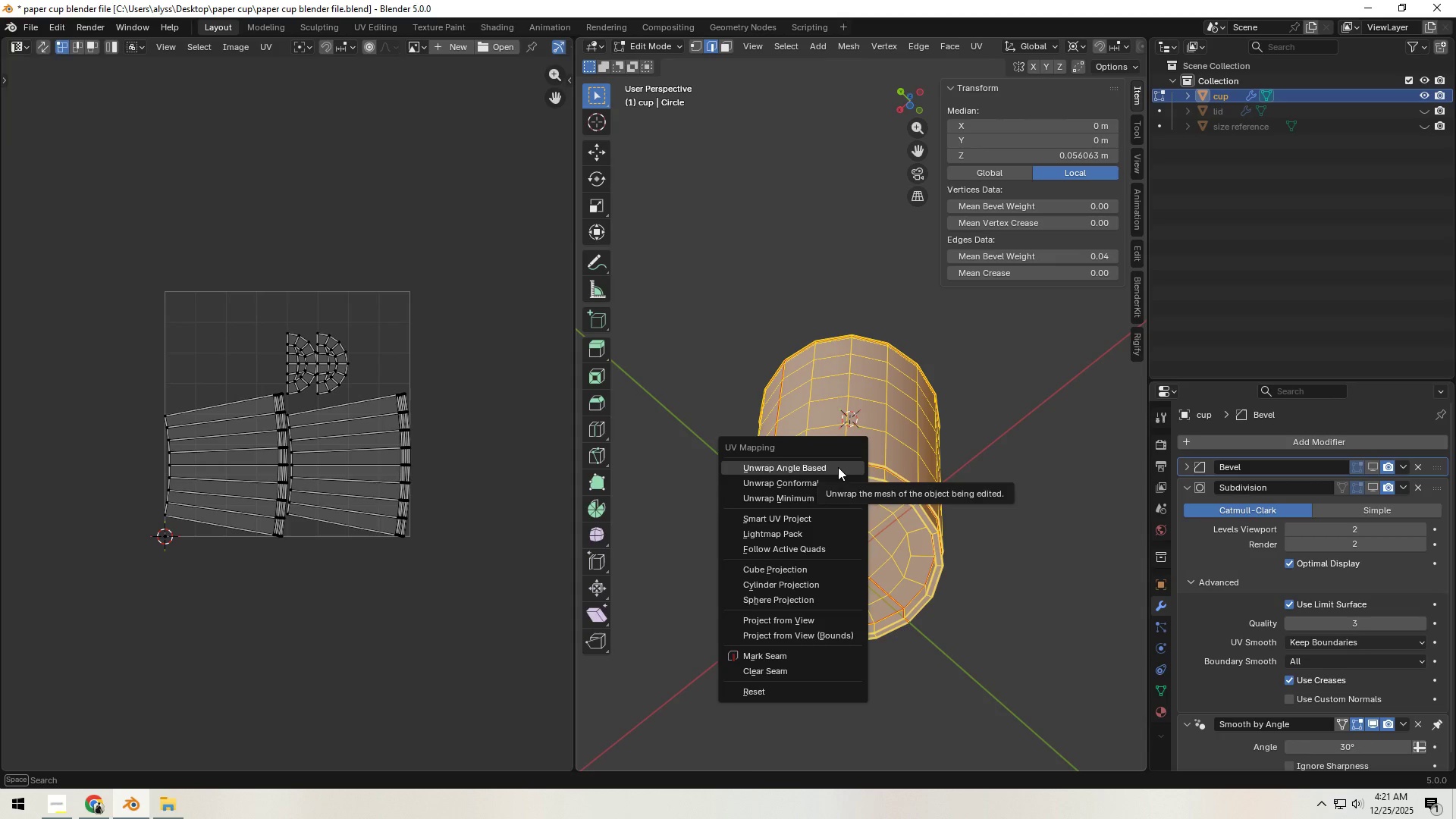 
left_click([838, 467])
 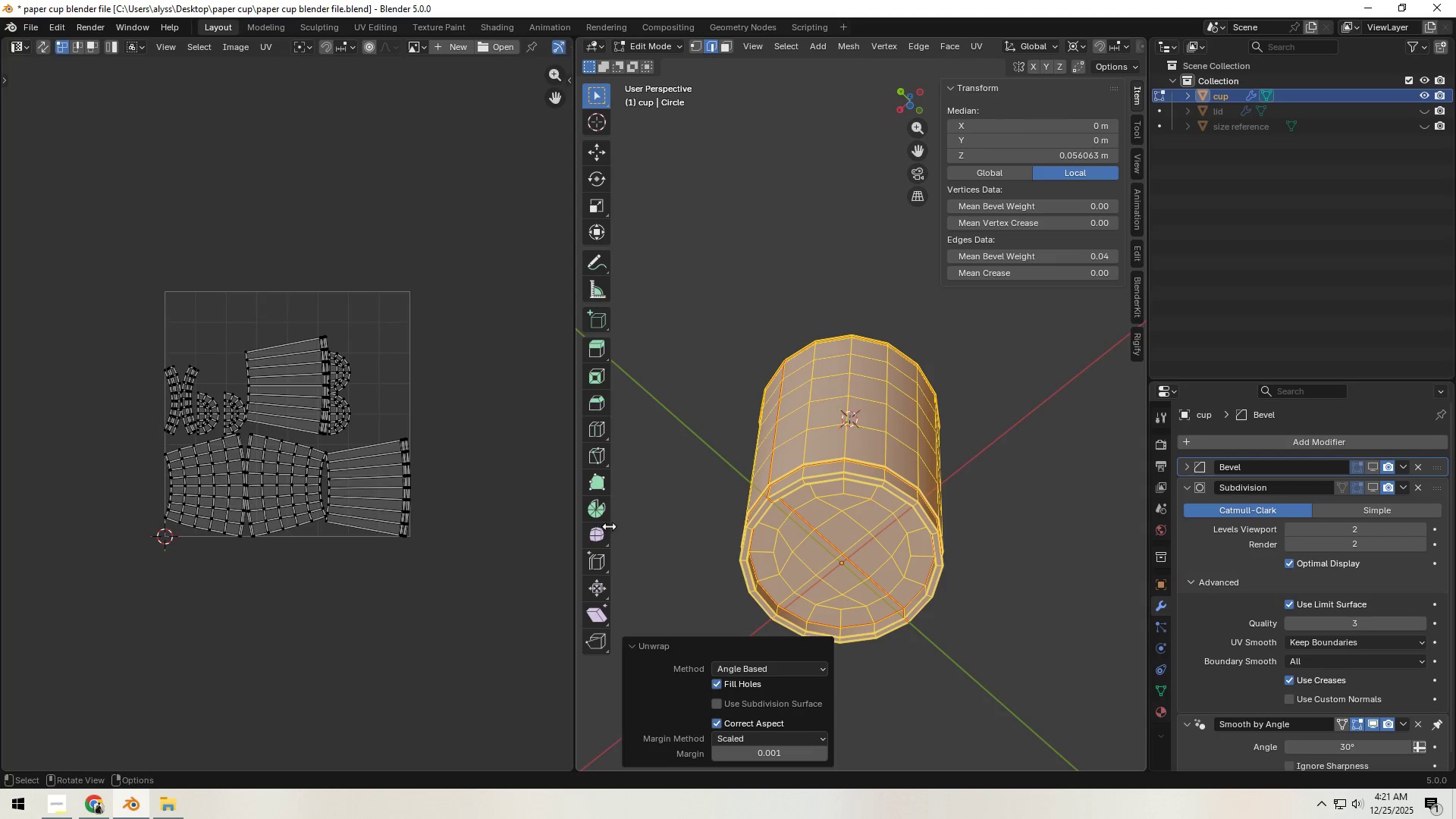 
key(A)
 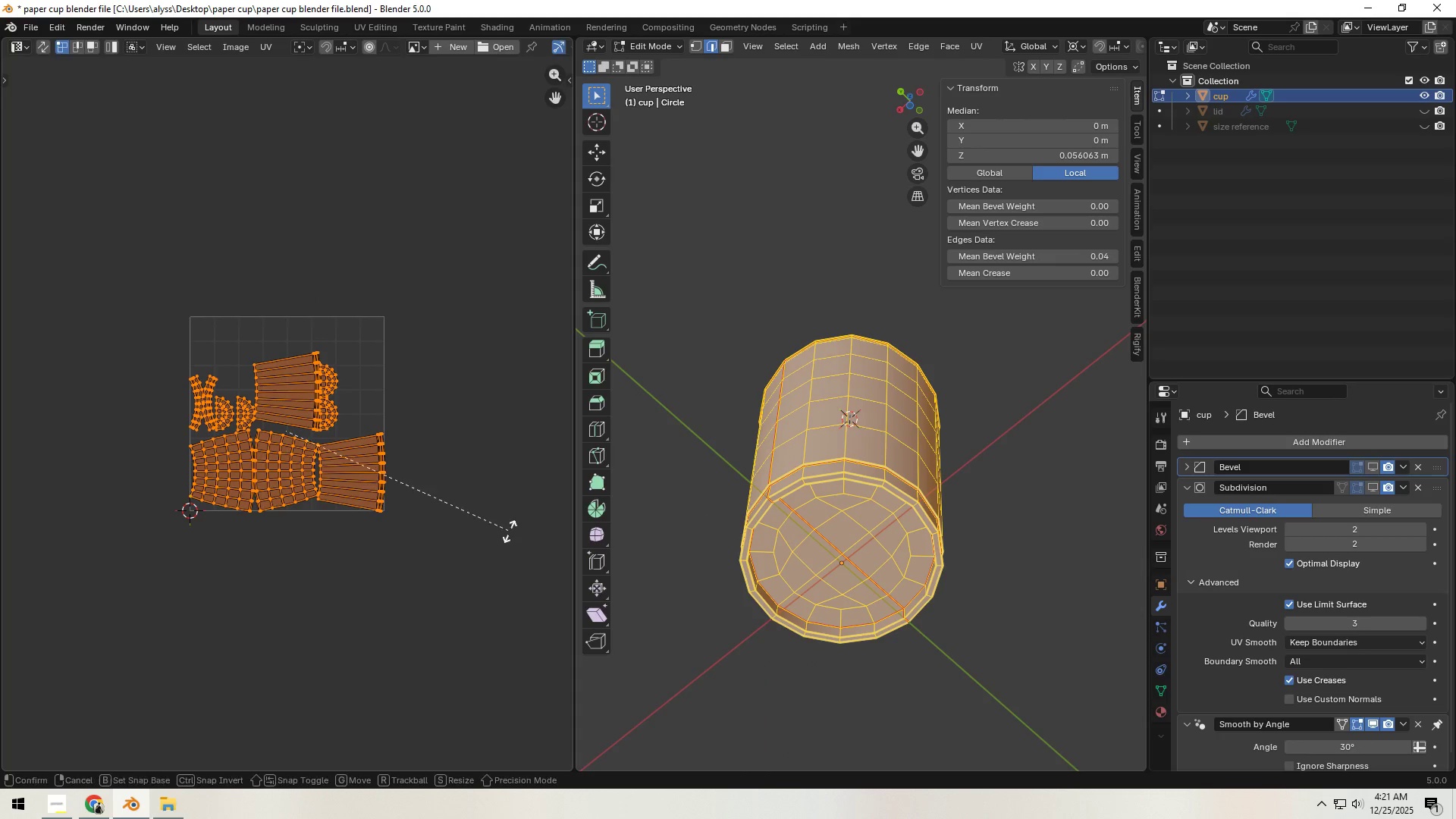 
scroll: coordinate [513, 529], scroll_direction: down, amount: 1.0
 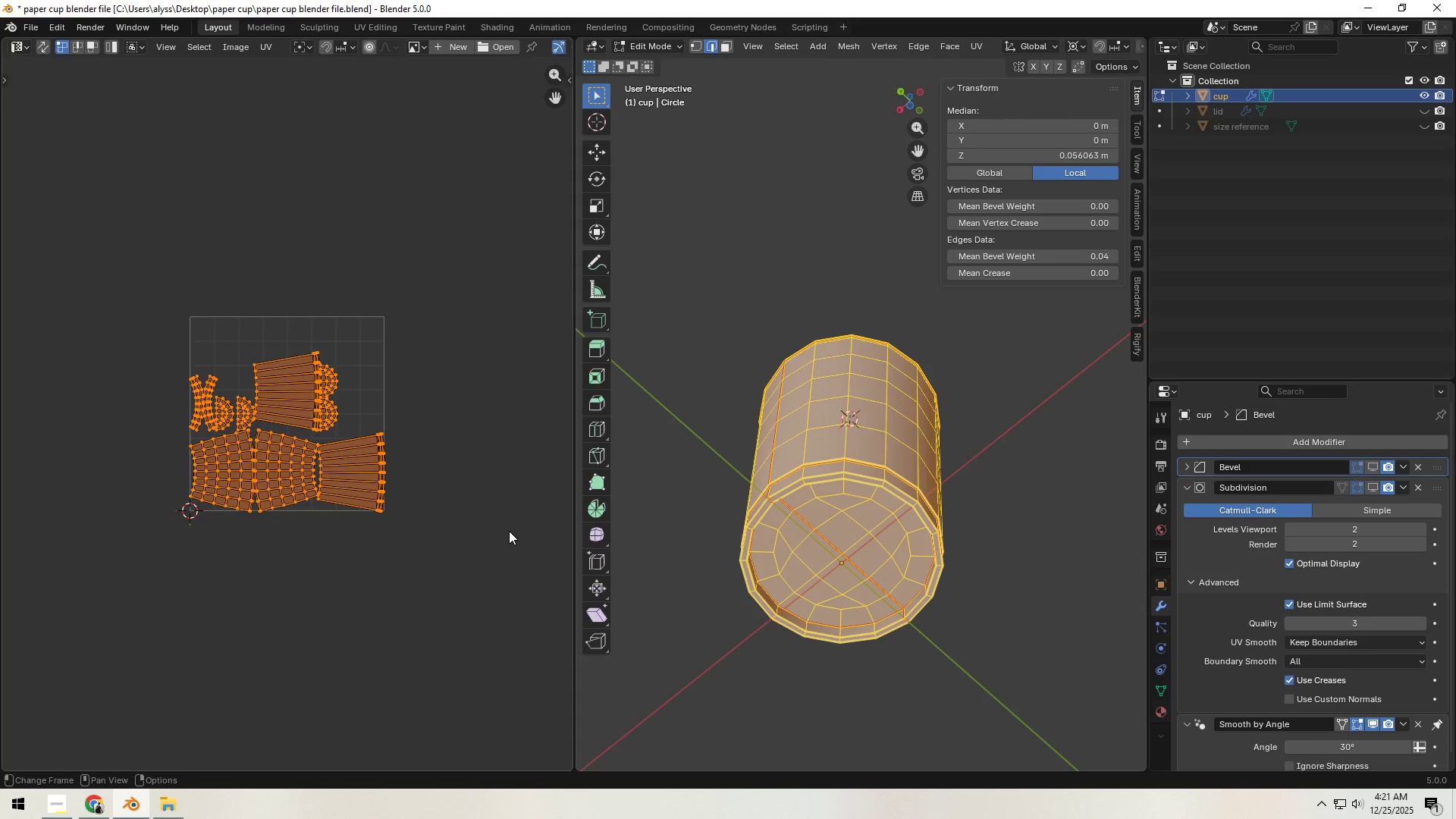 
key(R)
 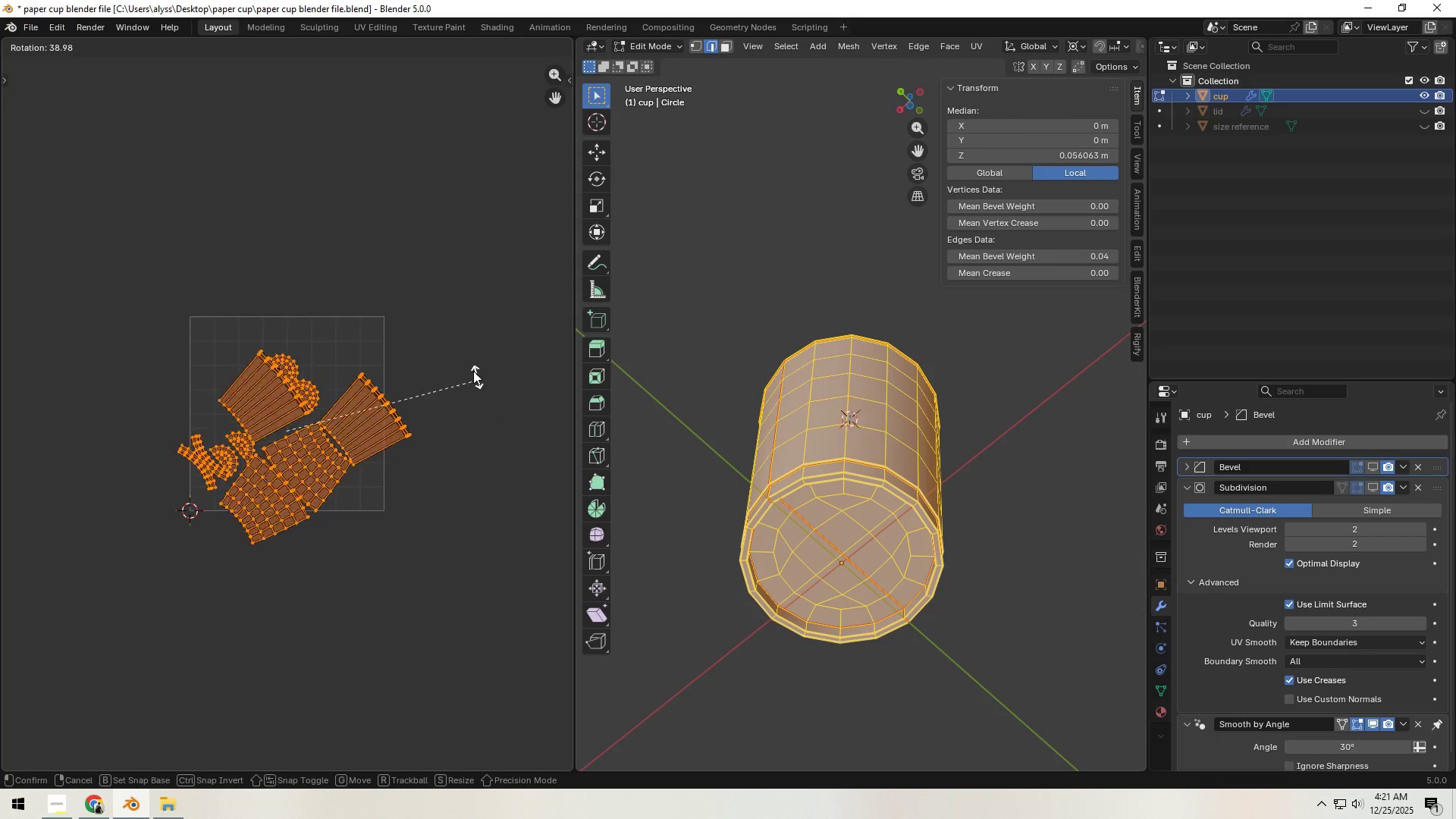 
hold_key(key=ControlLeft, duration=1.16)
left_click([366, 259])
 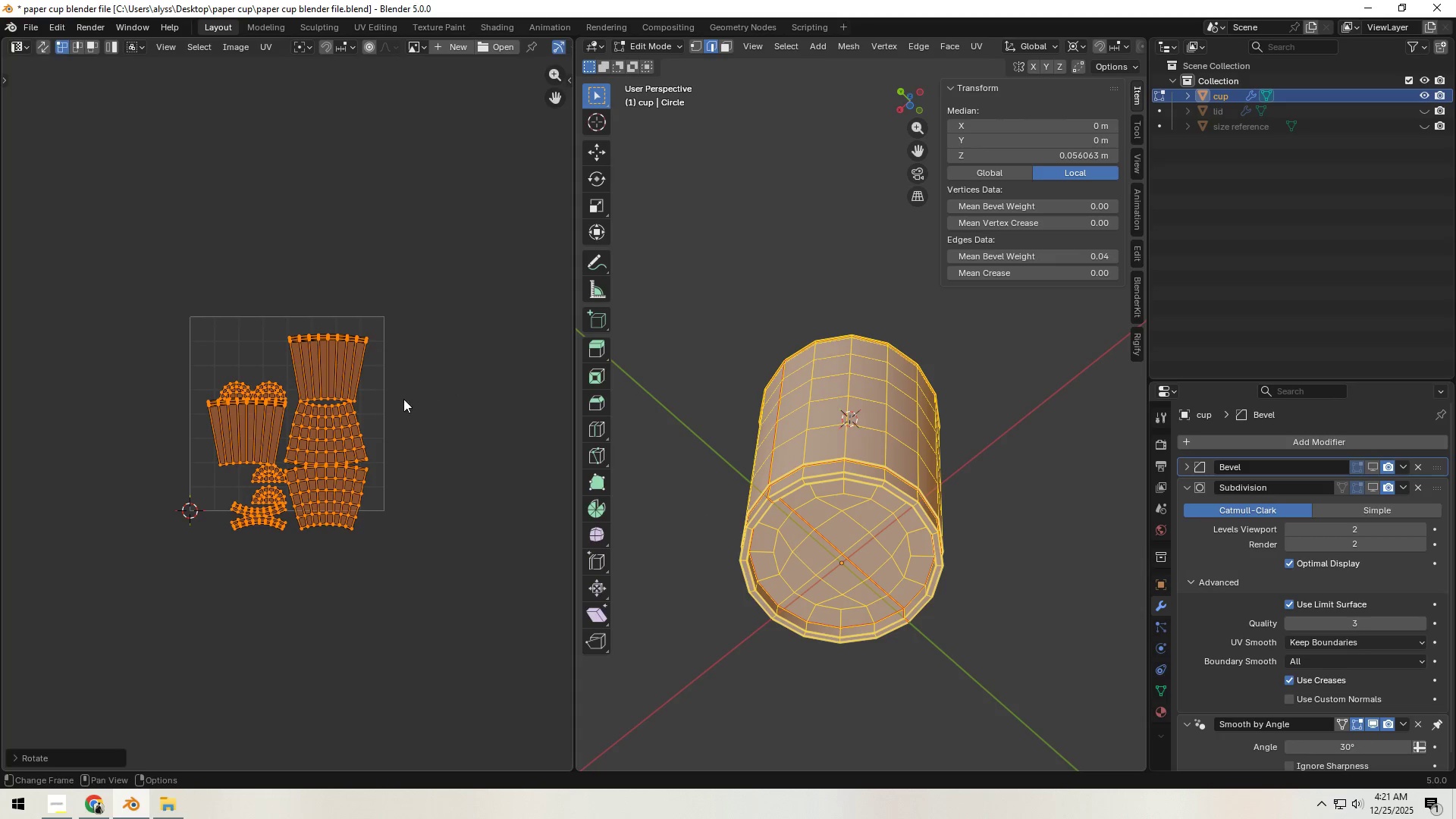 
key(S)
 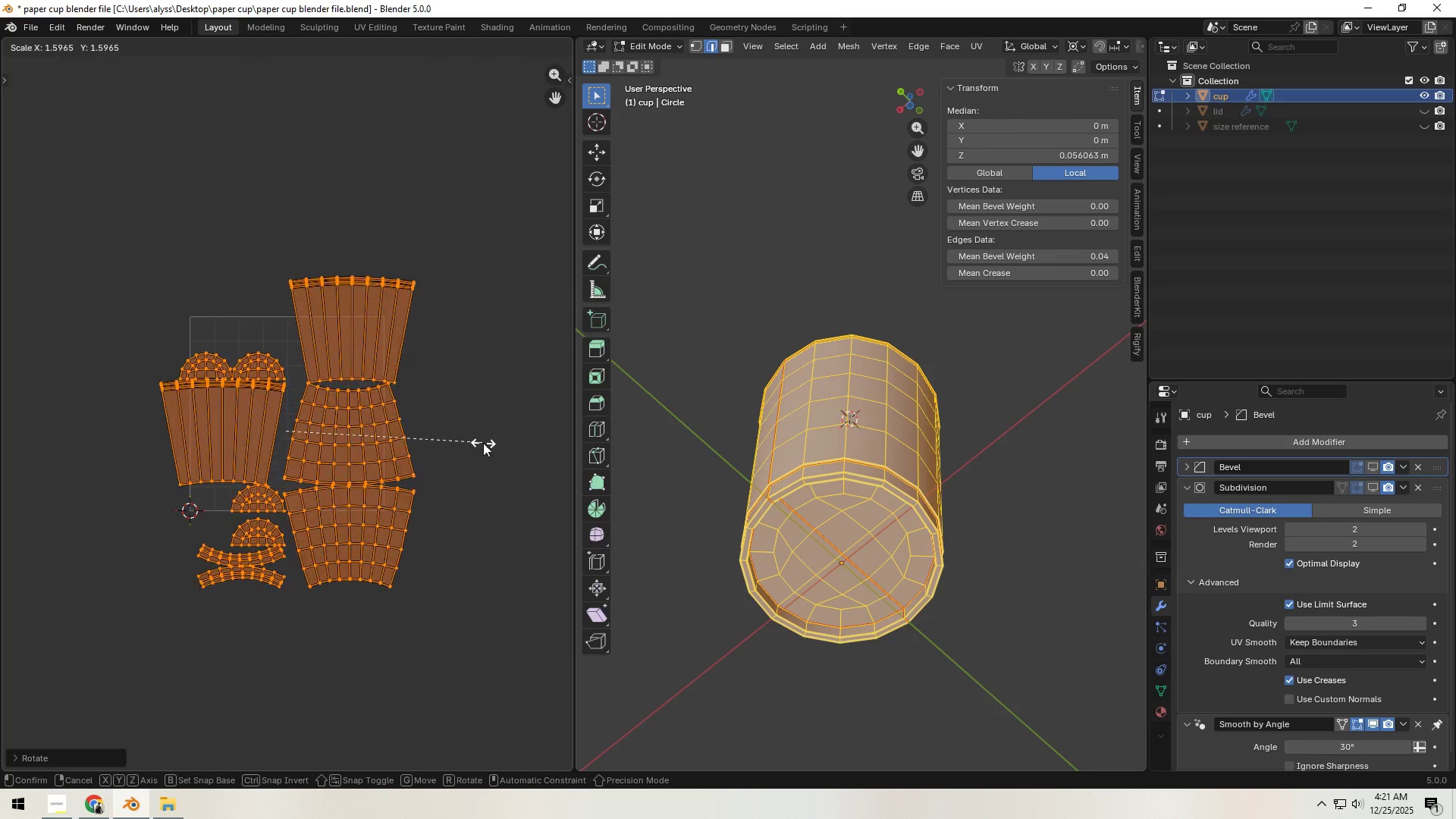 
left_click([483, 443])
 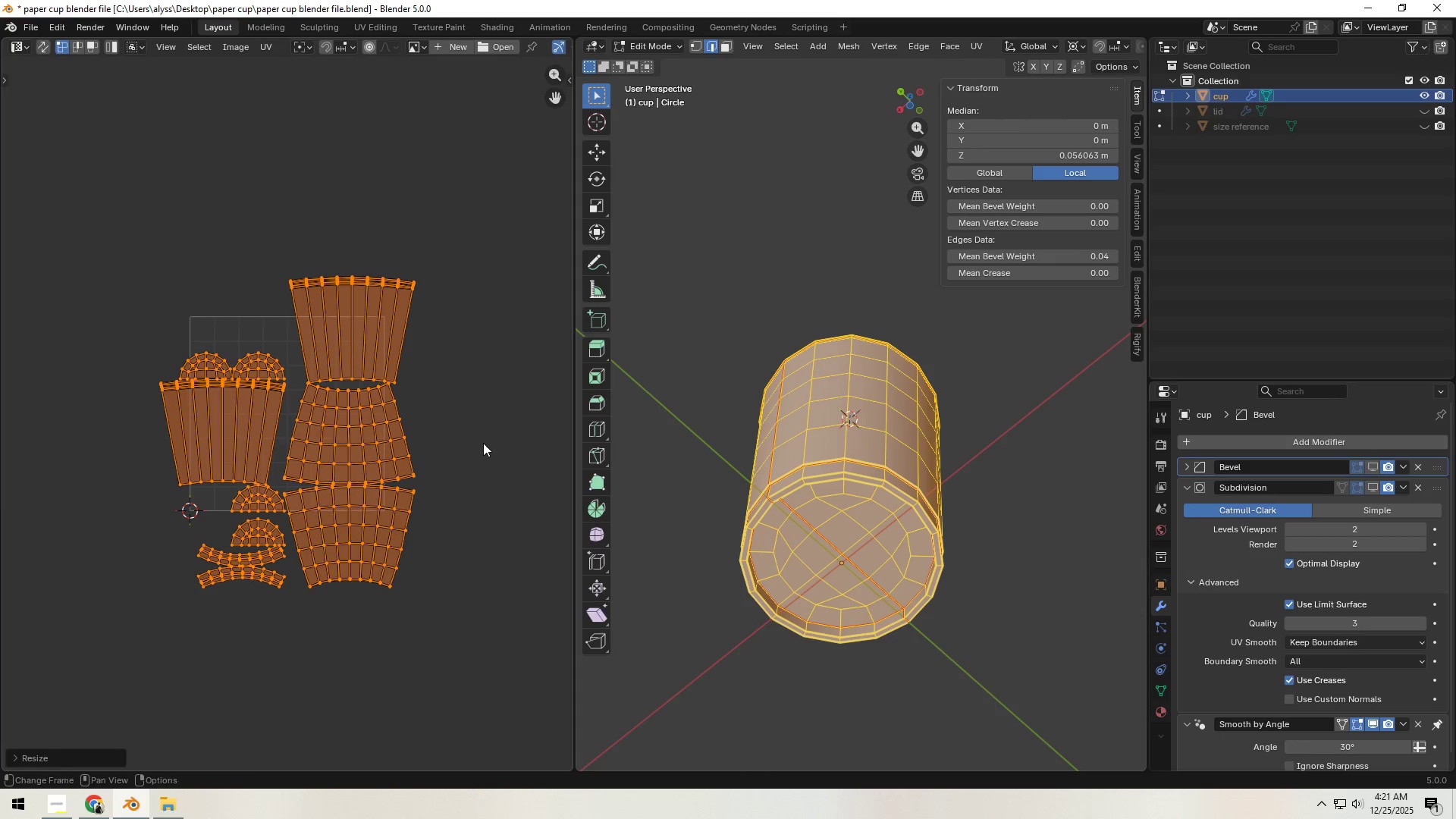 
key(G)
 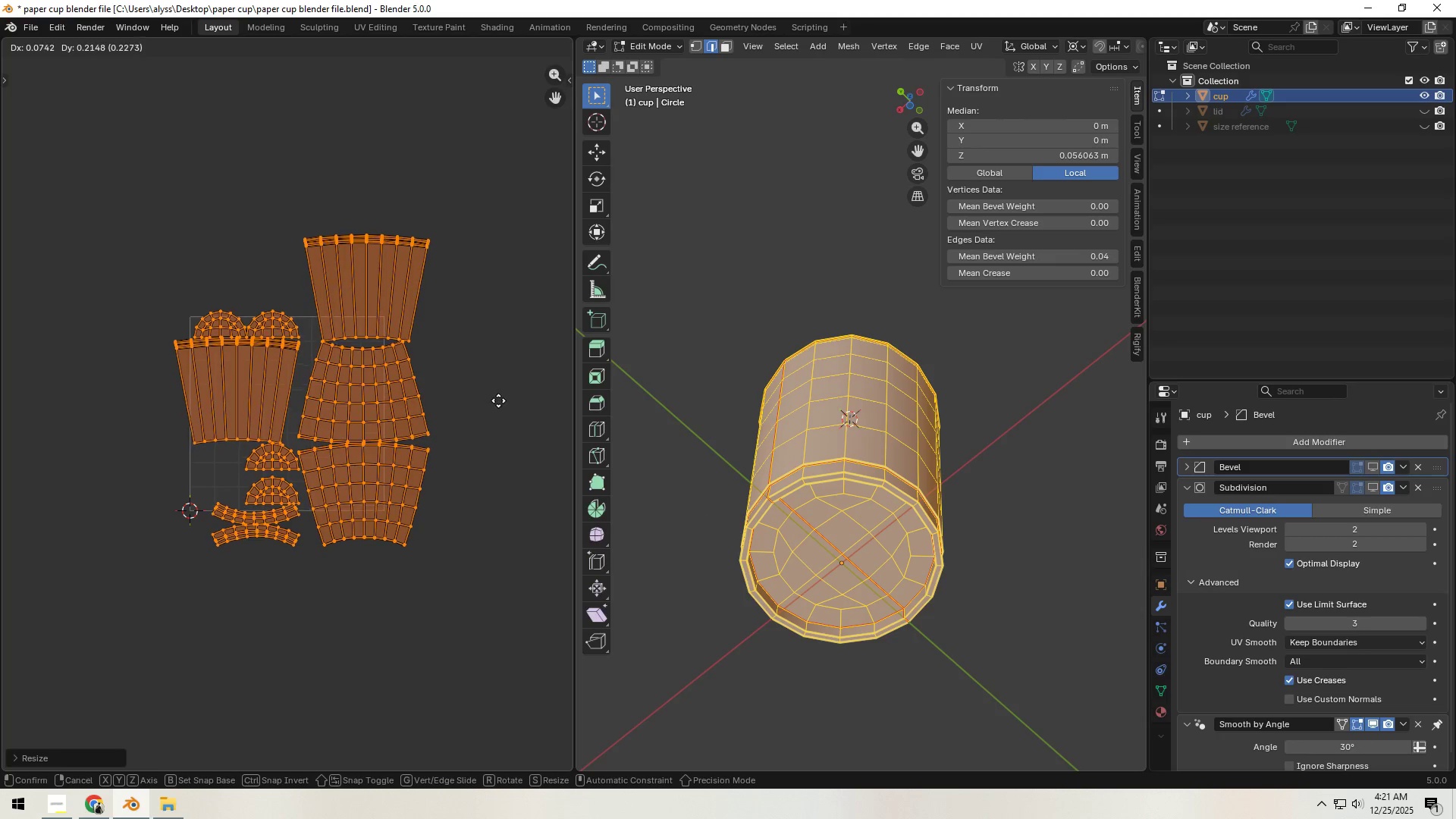 
left_click([496, 400])
 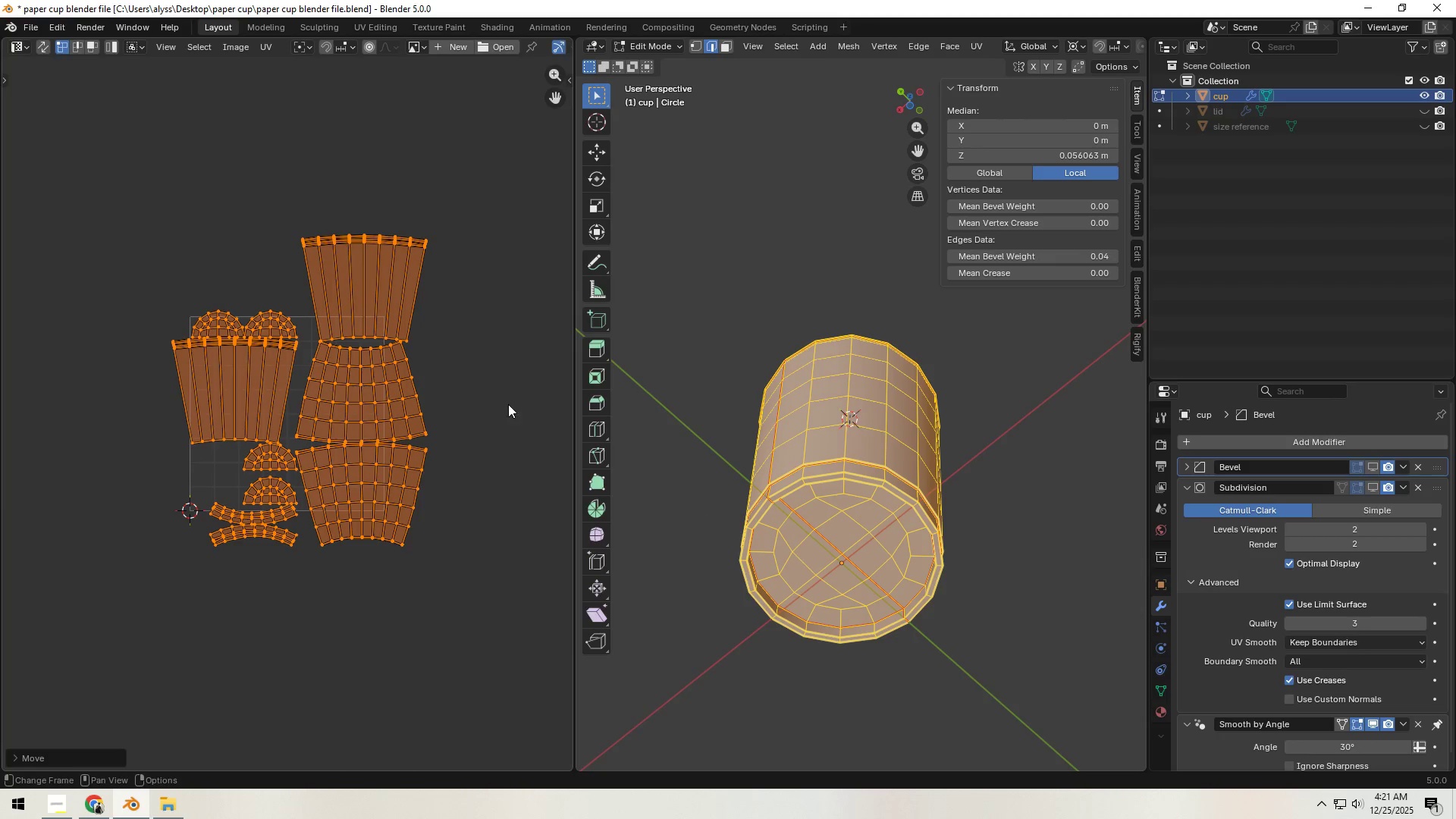 
key(S)
 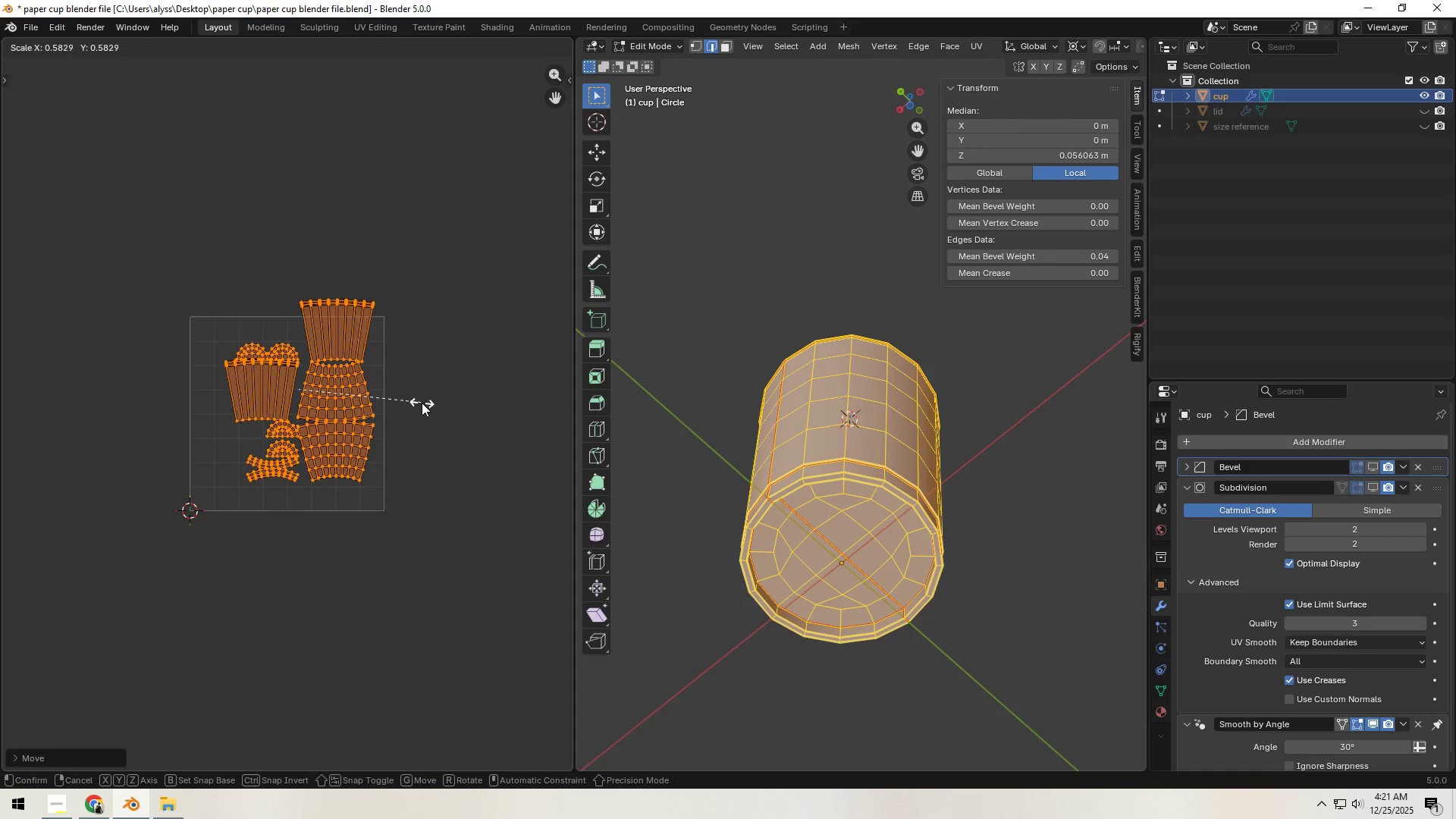 
left_click([421, 403])
 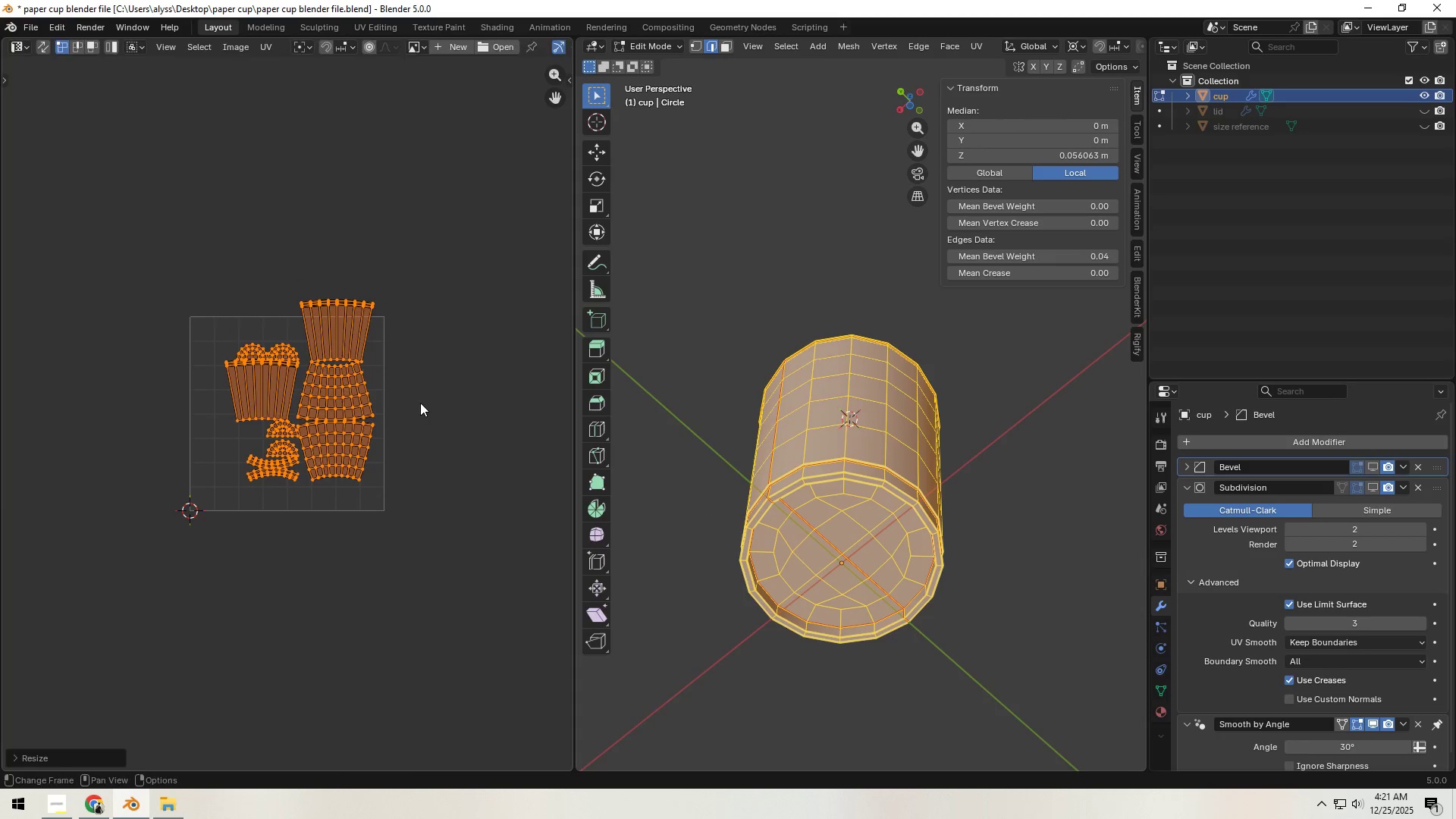 
key(G)
 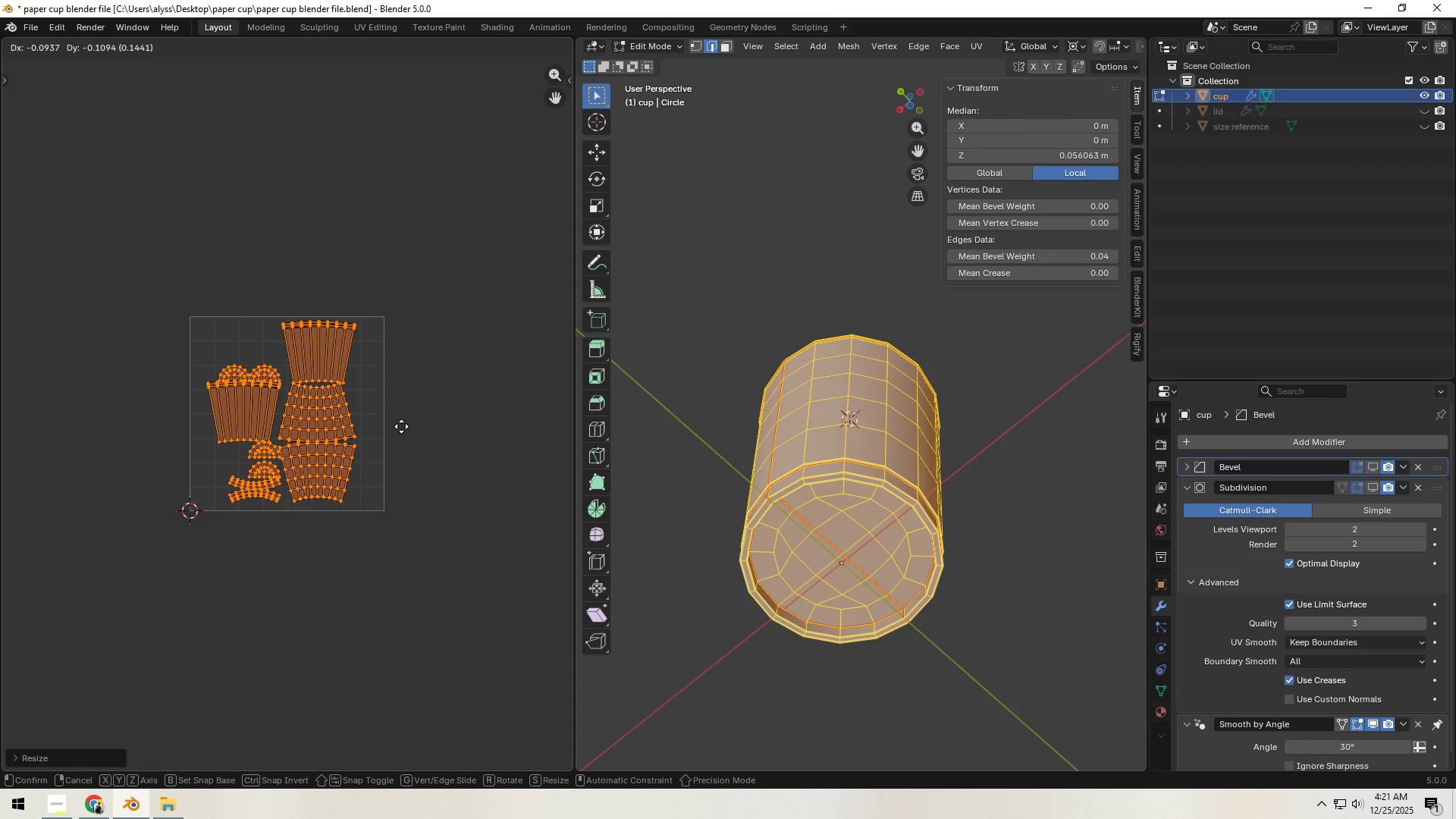 
left_click([401, 426])
 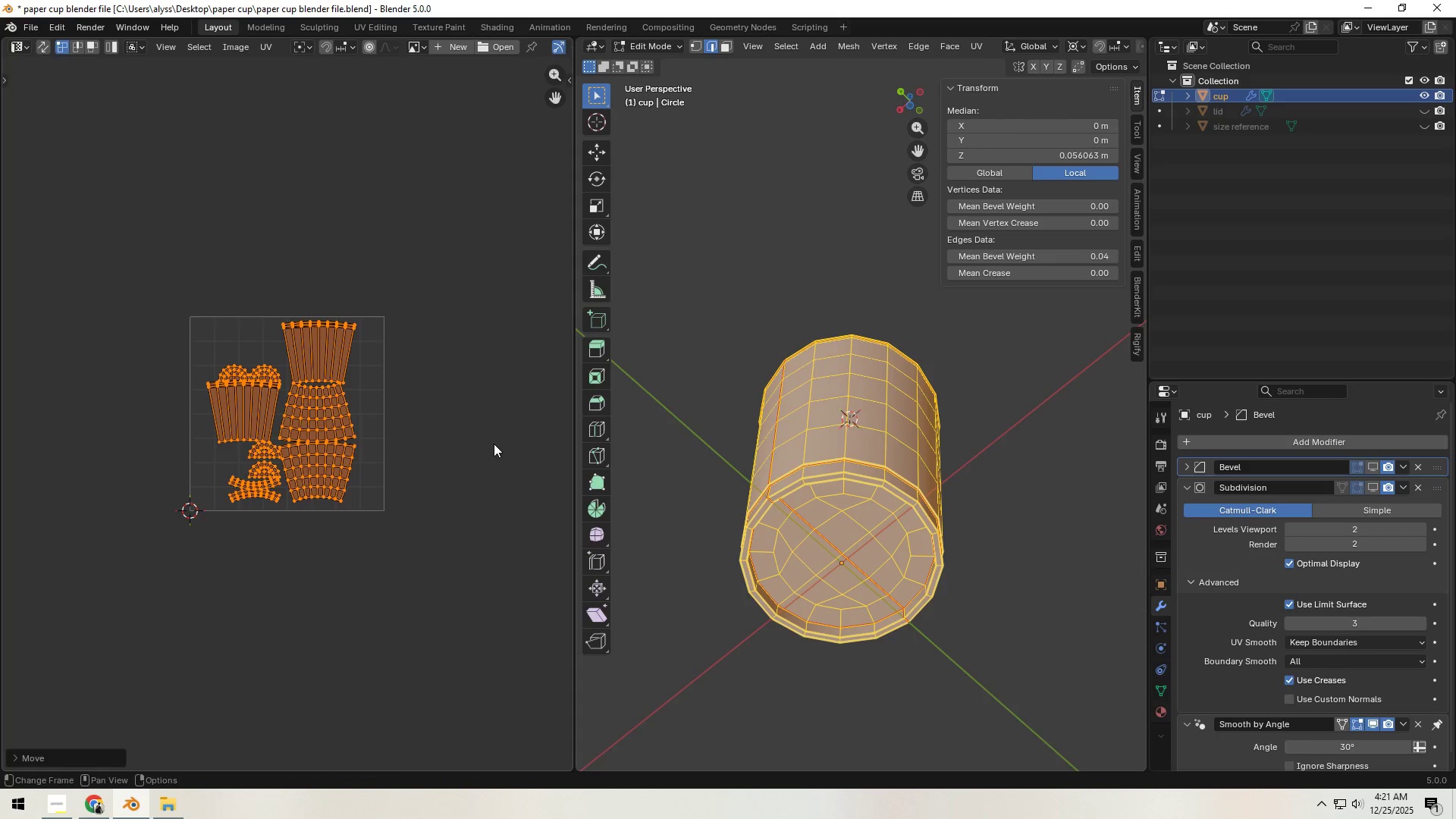 
left_click([495, 444])
 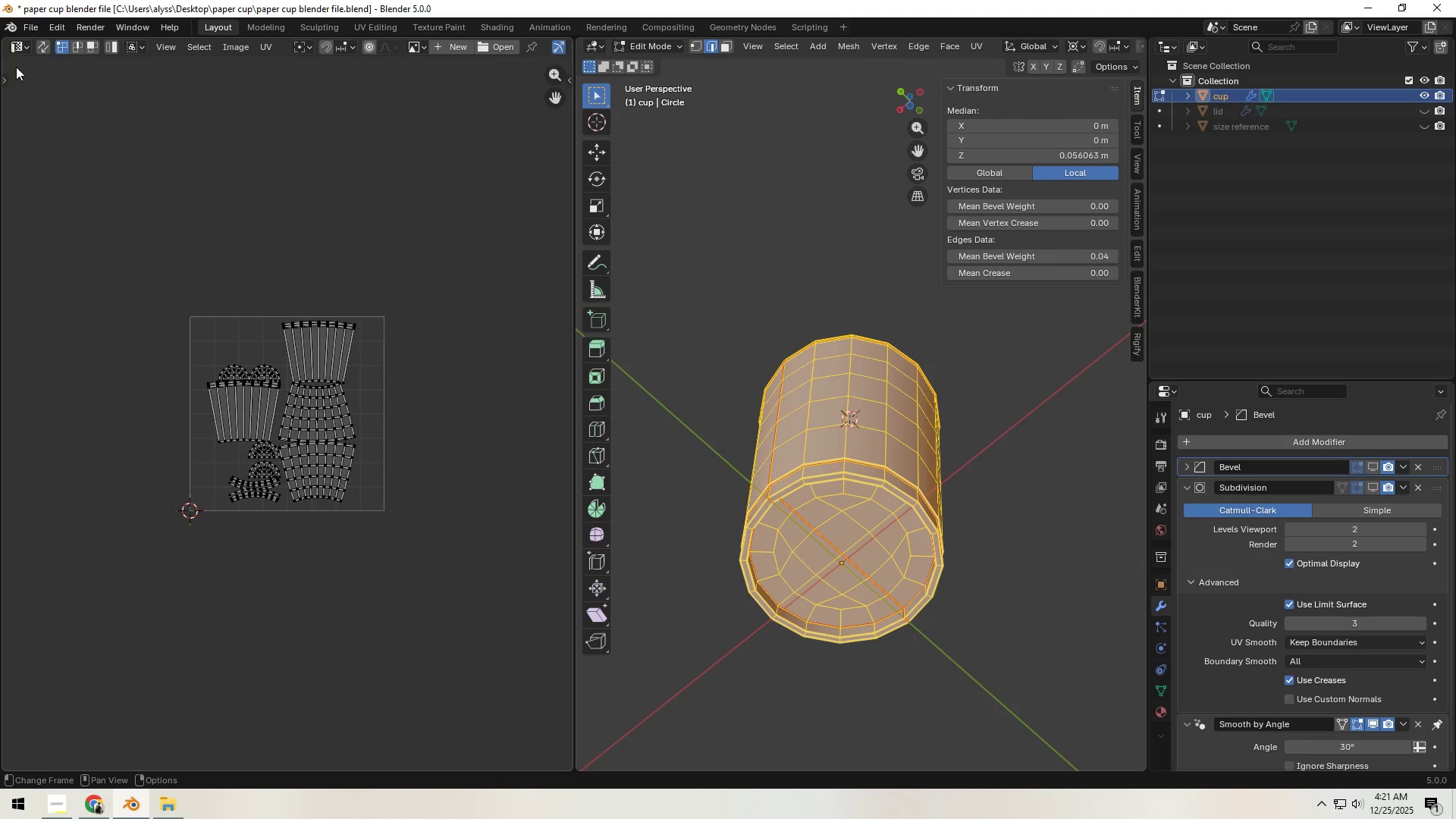 
left_click([20, 47])
 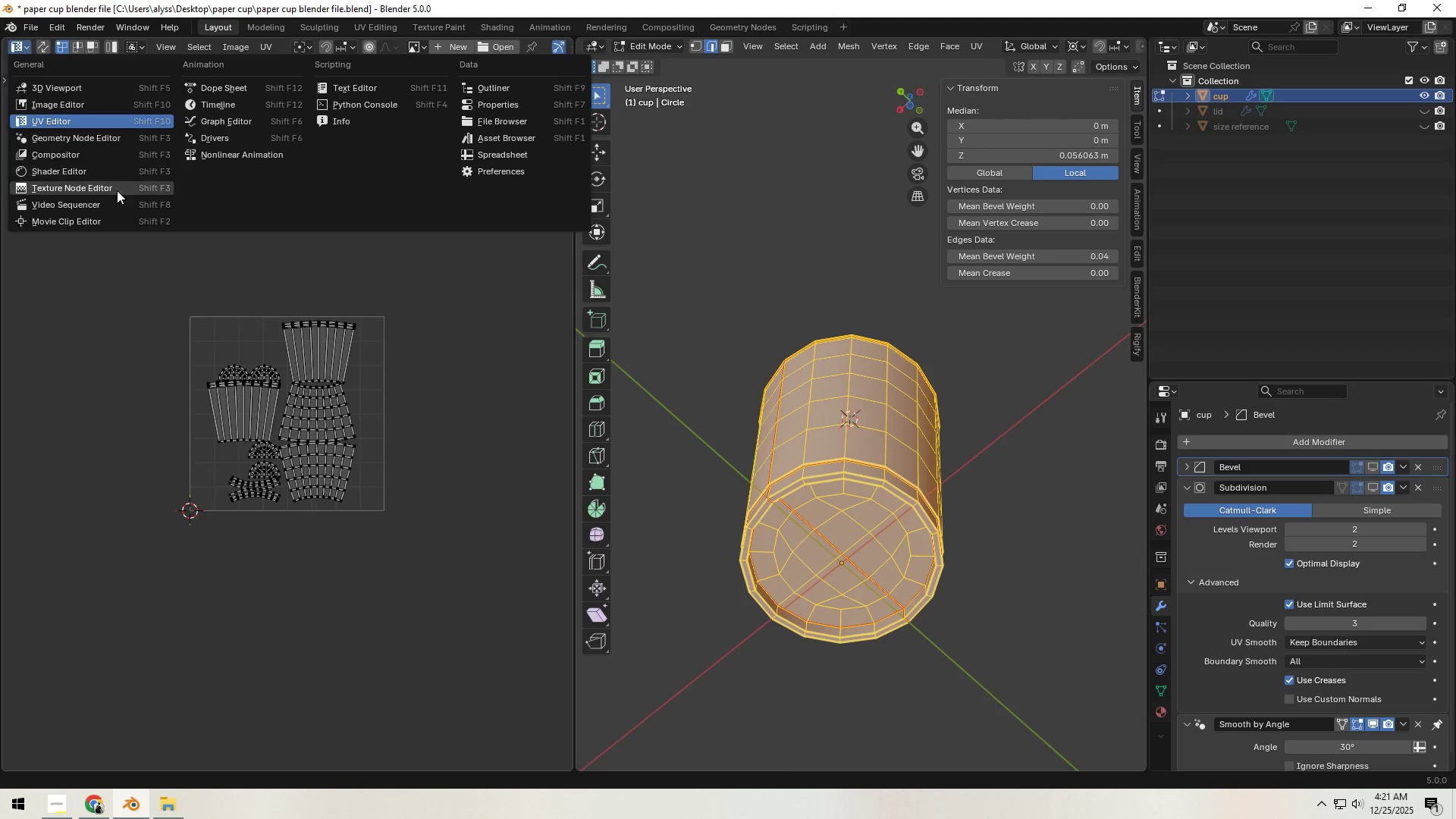 
key(Control+S)
 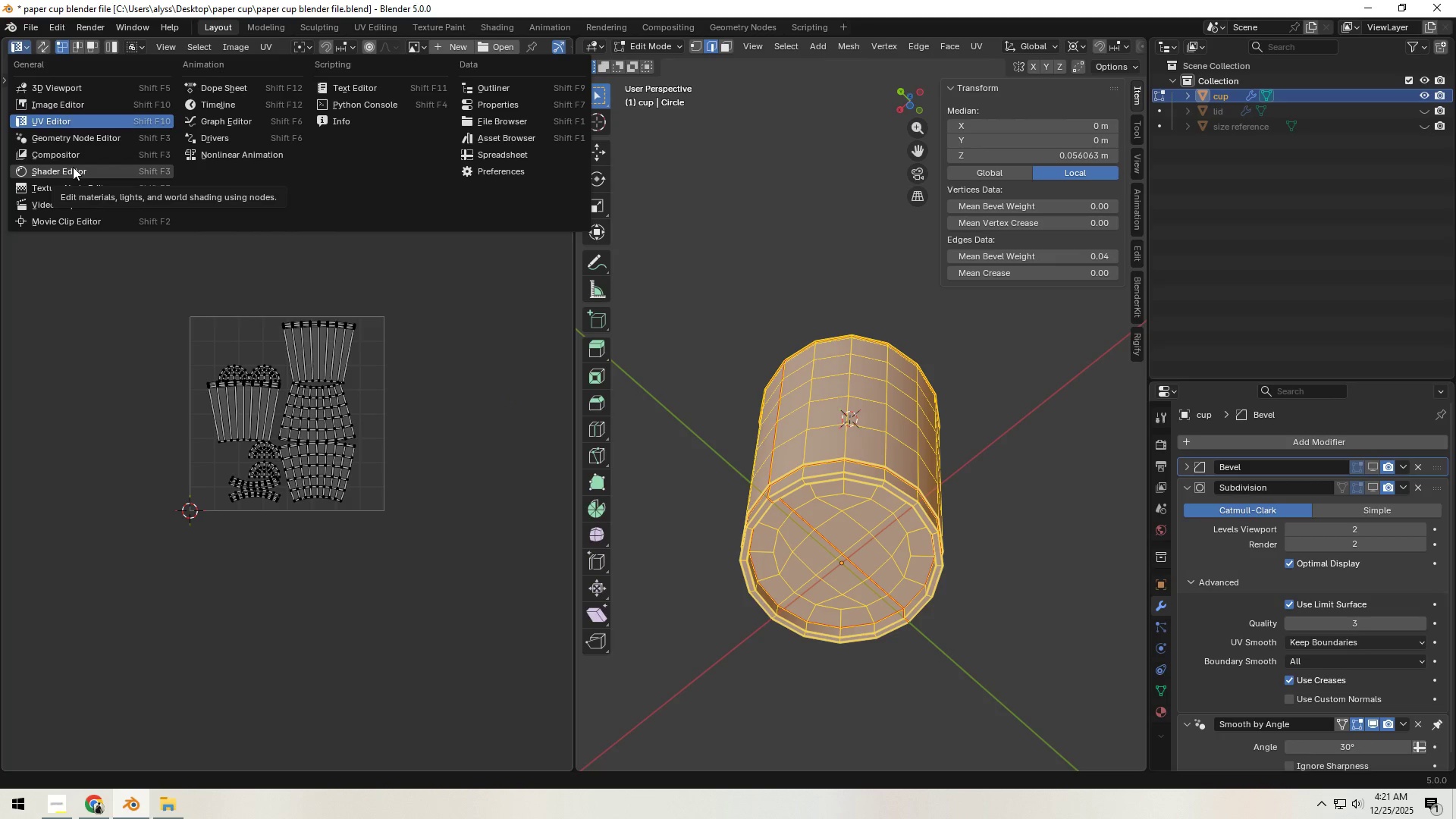 
wait(5.19)
 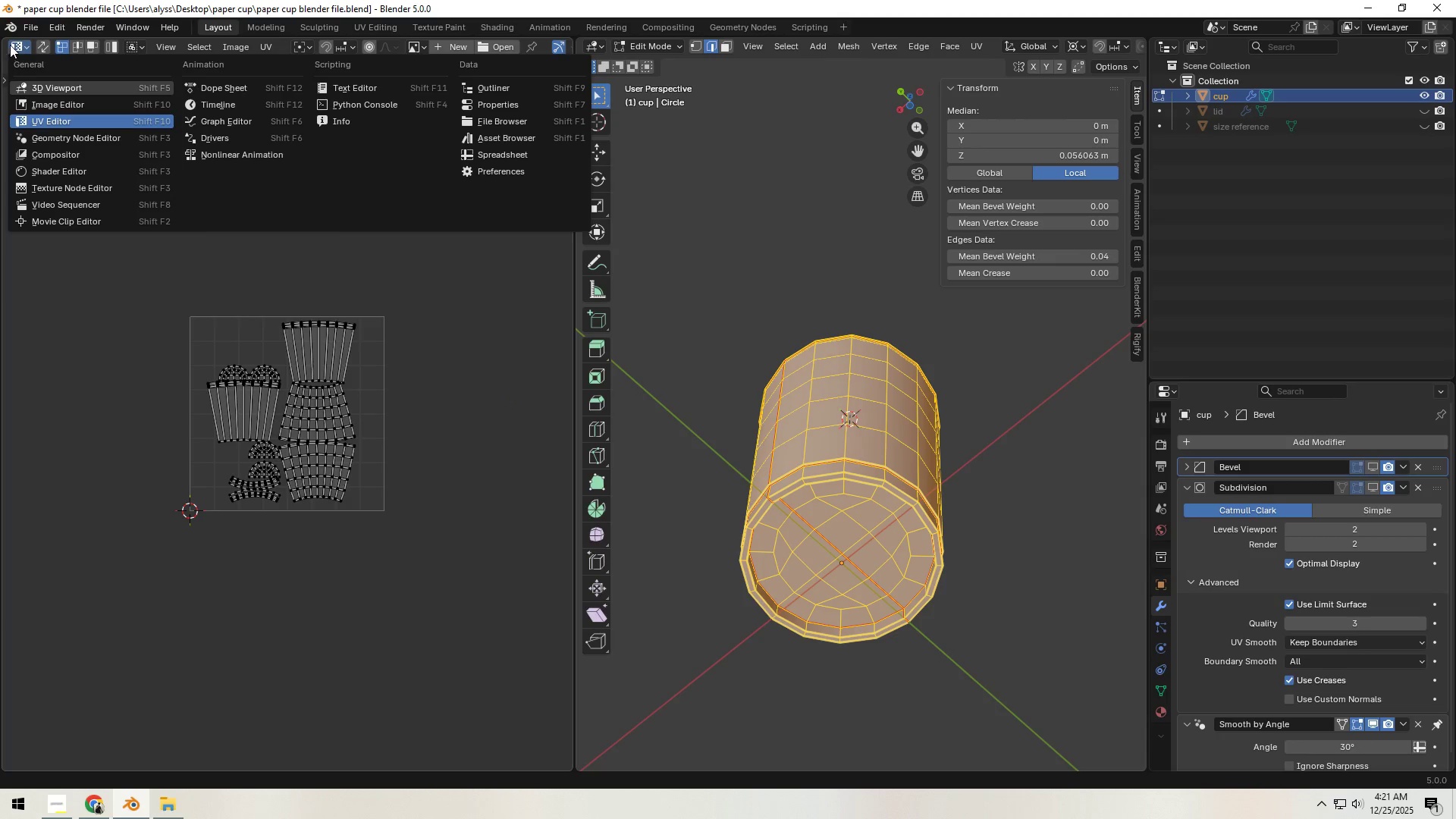 
left_click([78, 168])
 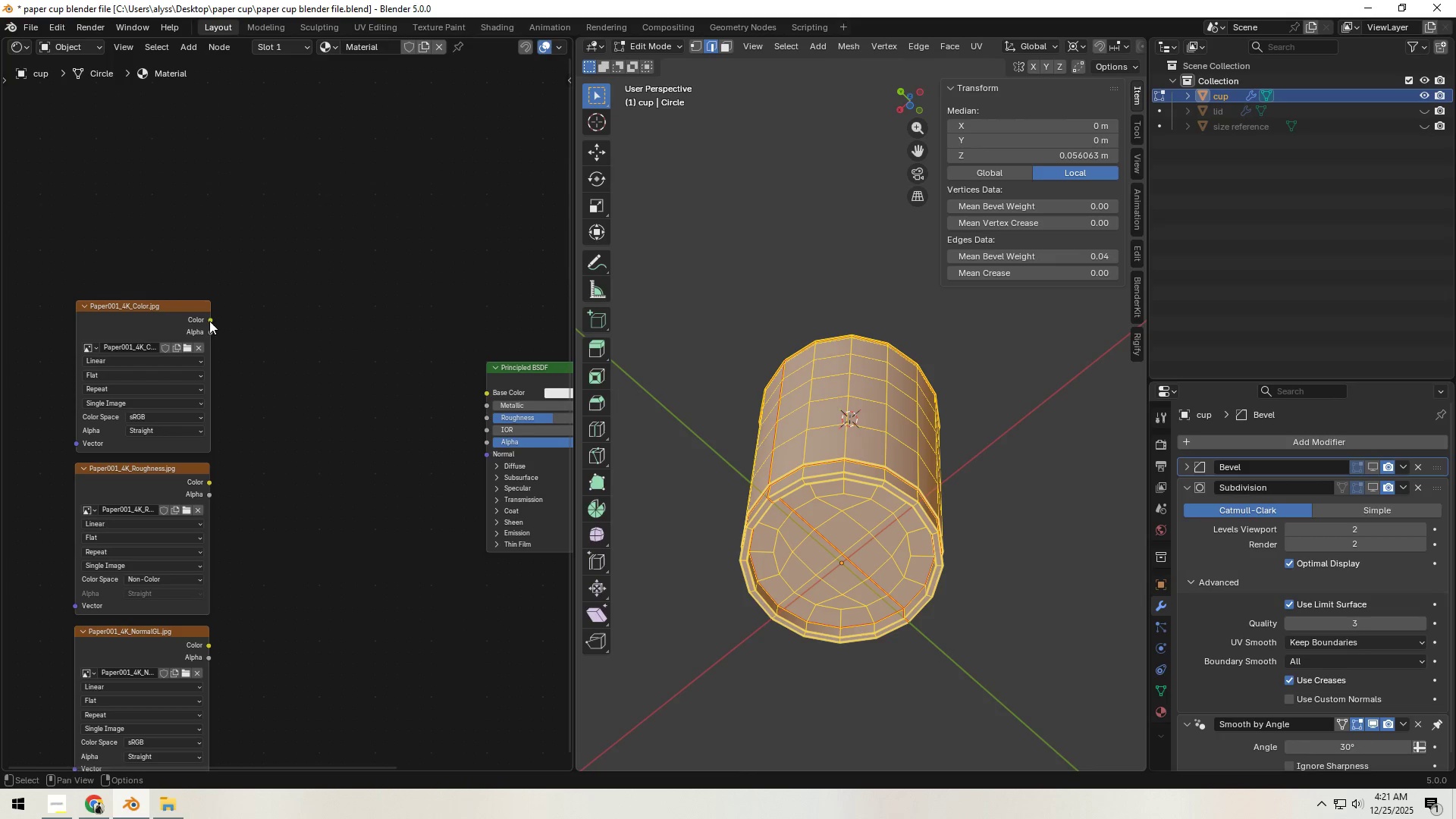 
left_click_drag(start_coordinate=[211, 316], to_coordinate=[482, 395])
 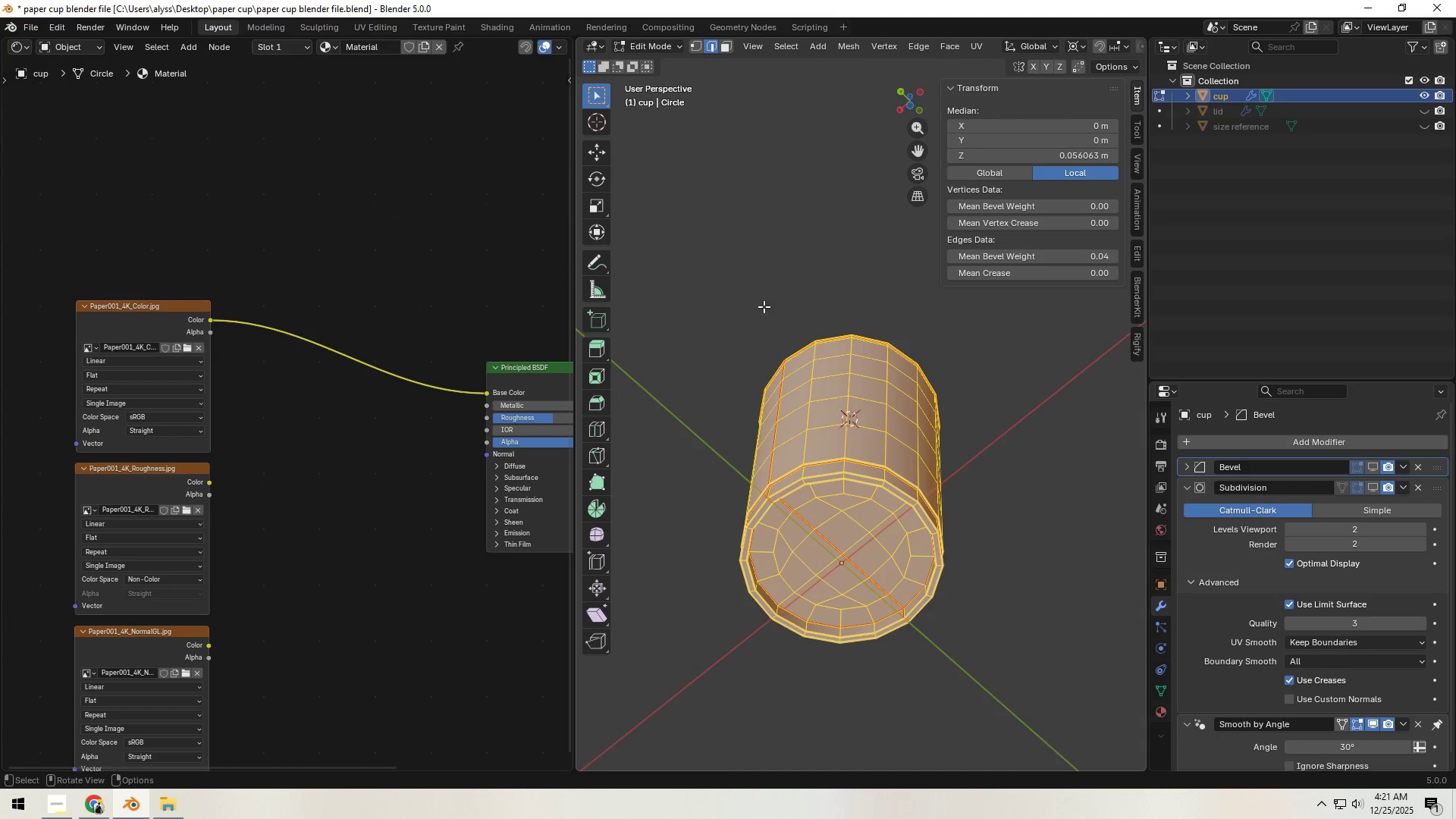 
left_click([764, 306])
 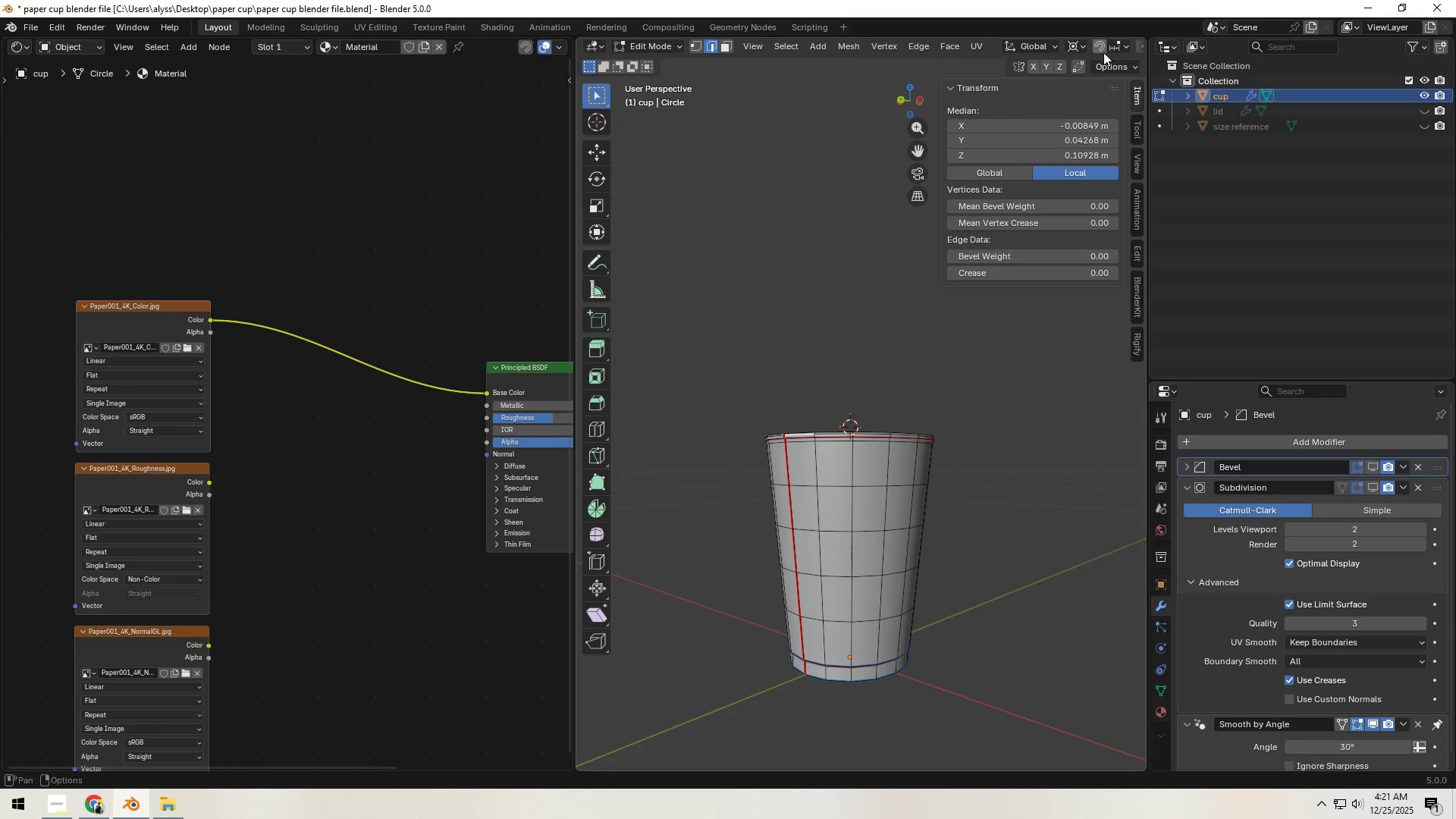 
scroll: coordinate [1078, 52], scroll_direction: down, amount: 15.0
 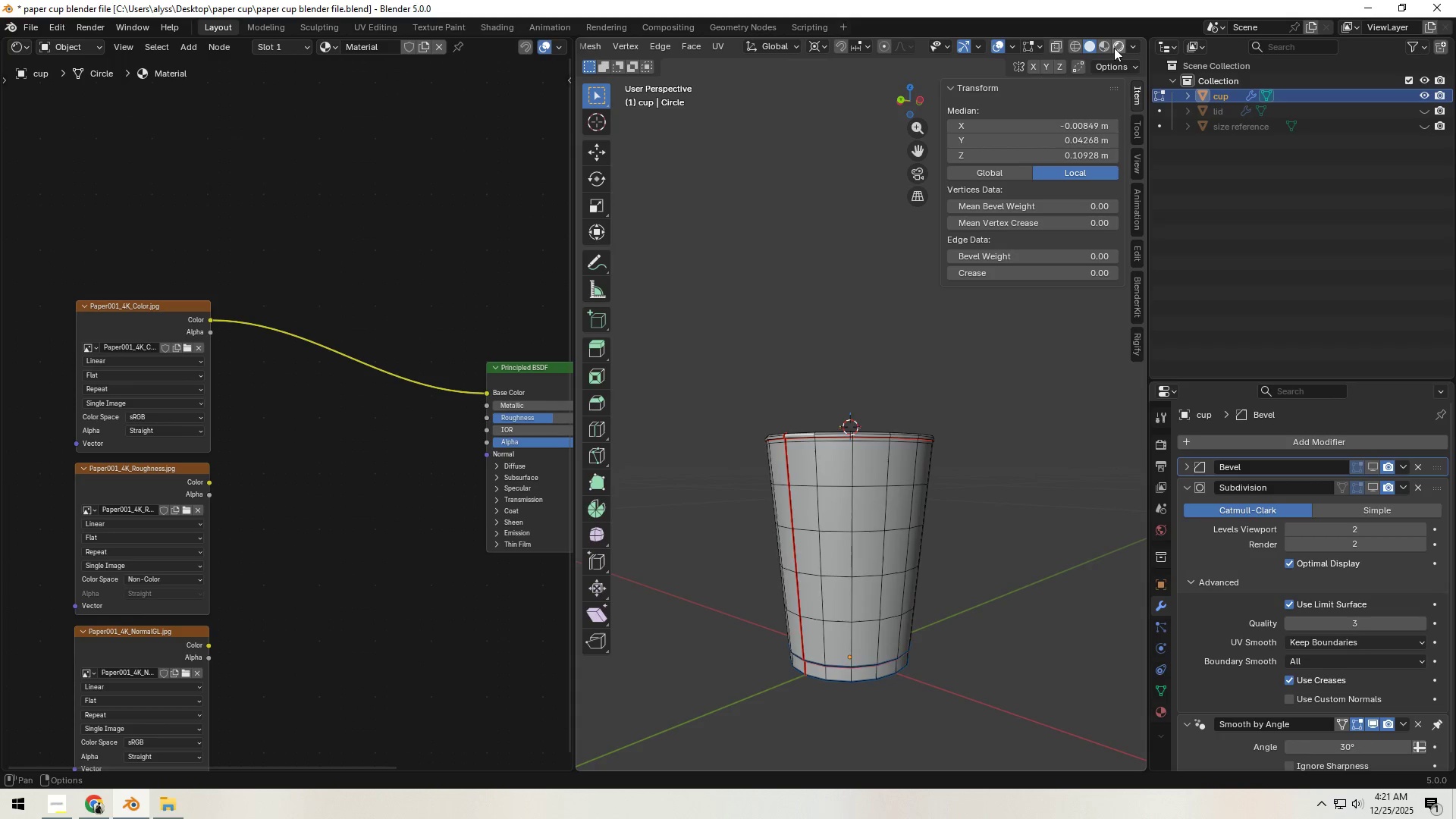 
left_click([1116, 48])
 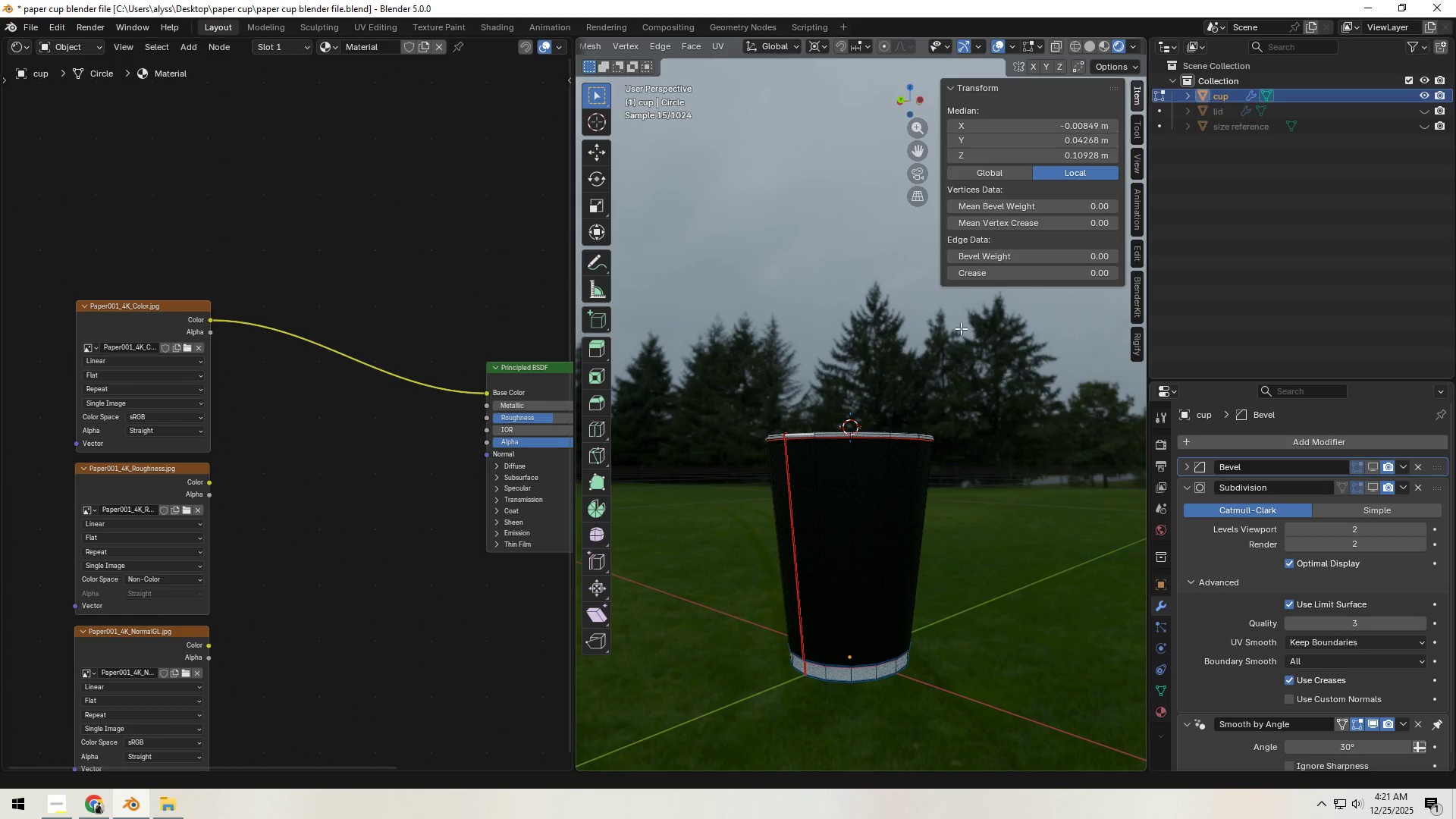 
key(Tab)
 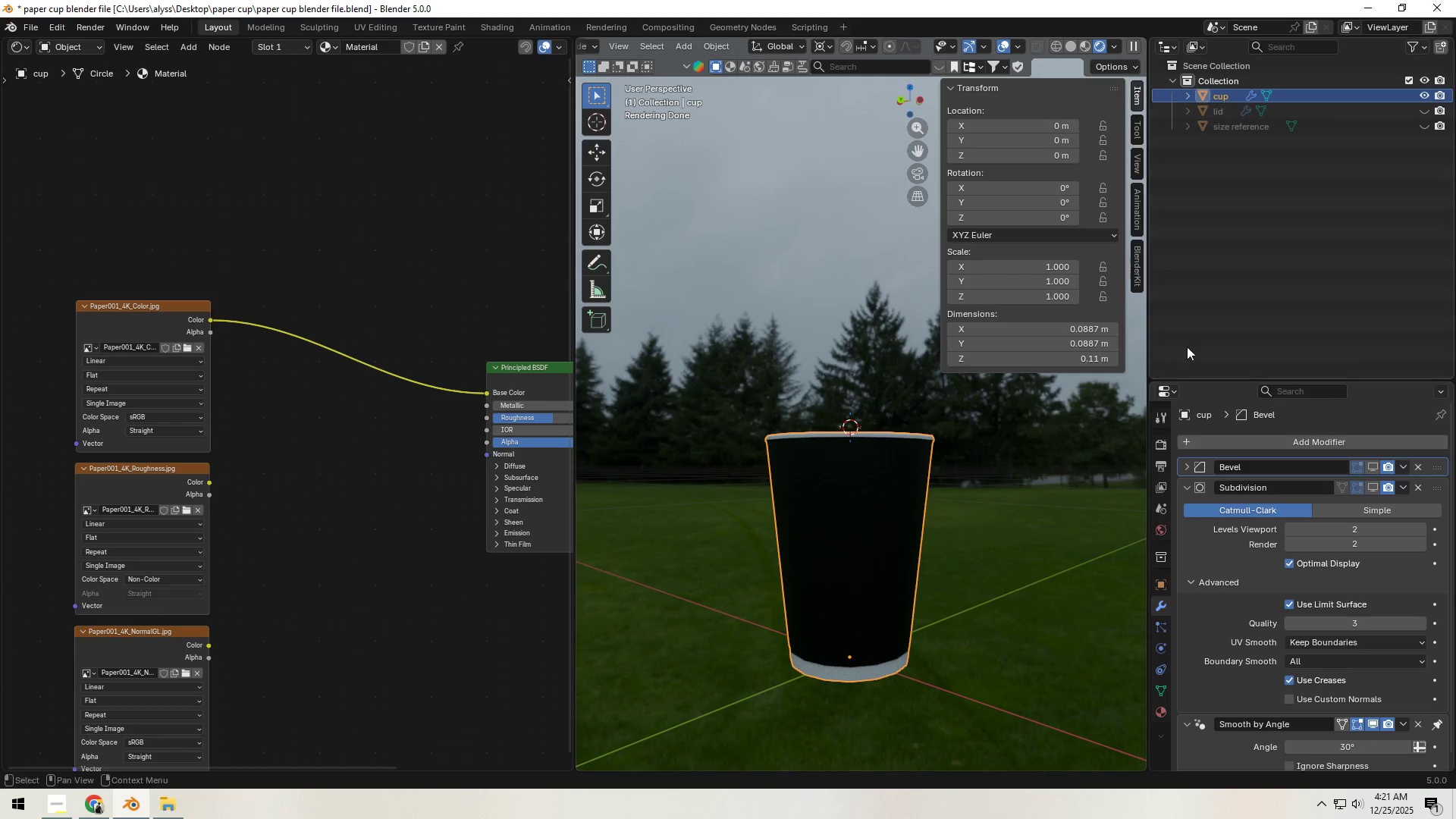 
left_click([1066, 46])
 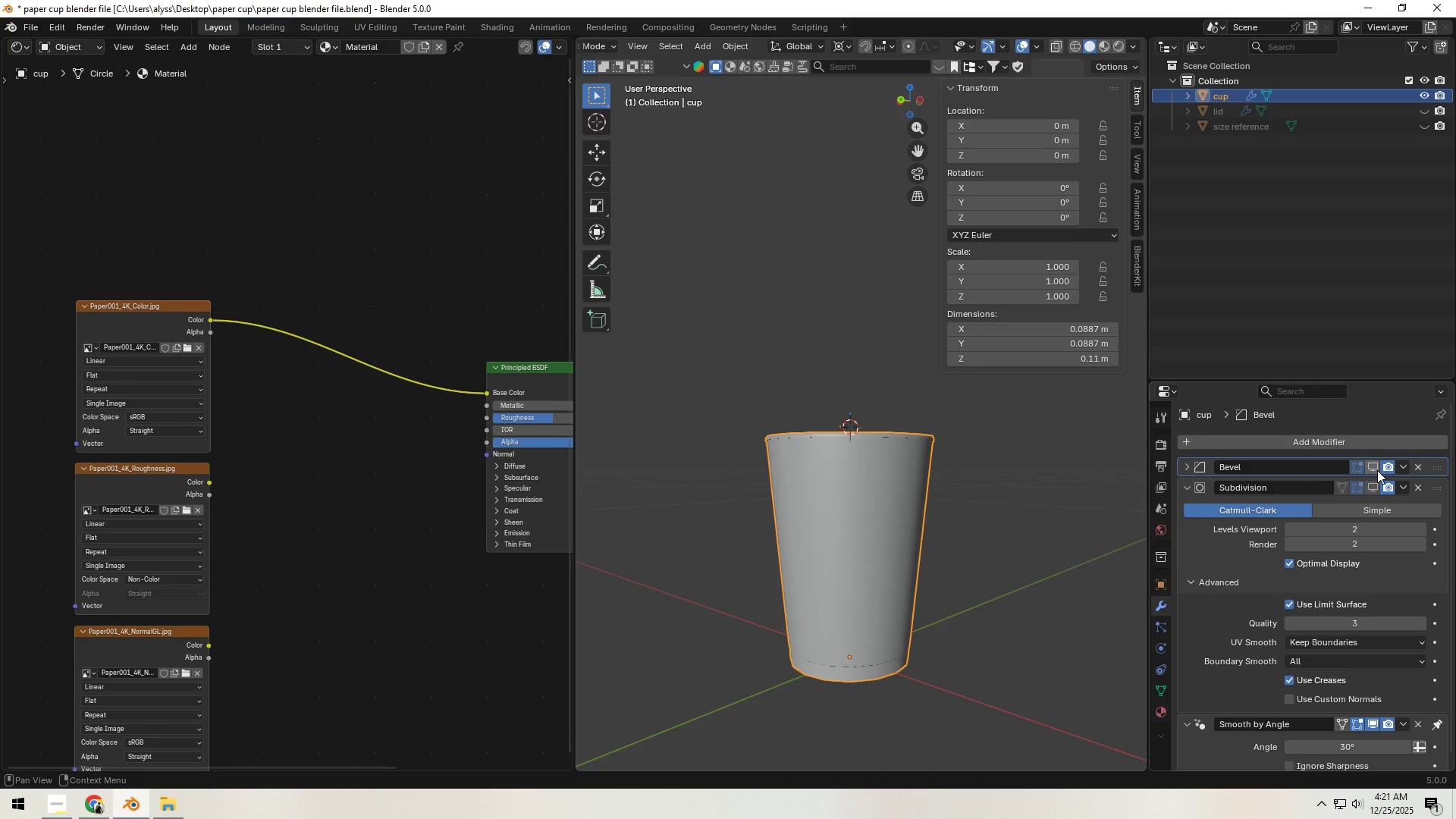 
double_click([1374, 487])
 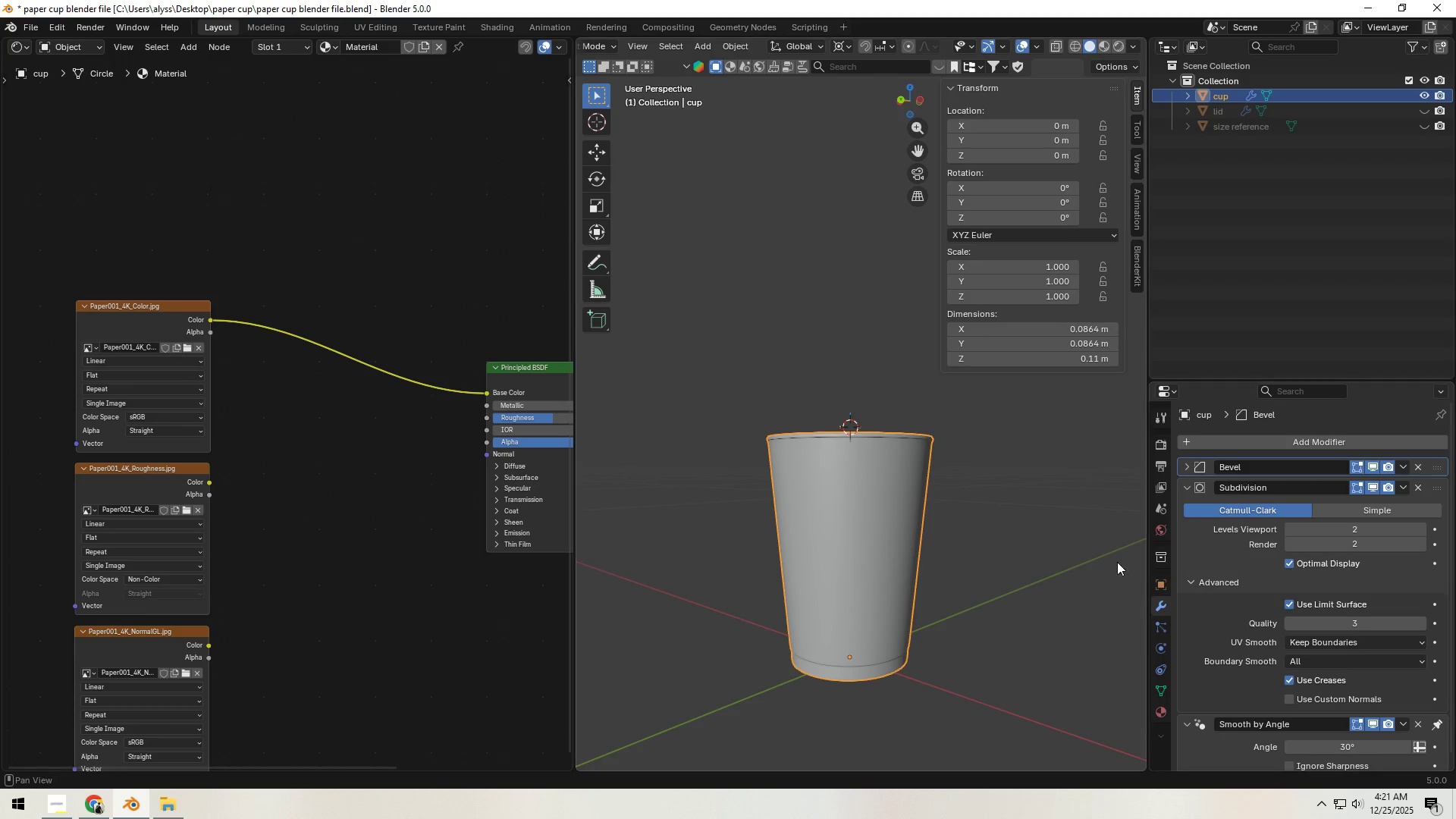 
left_click([1011, 560])
 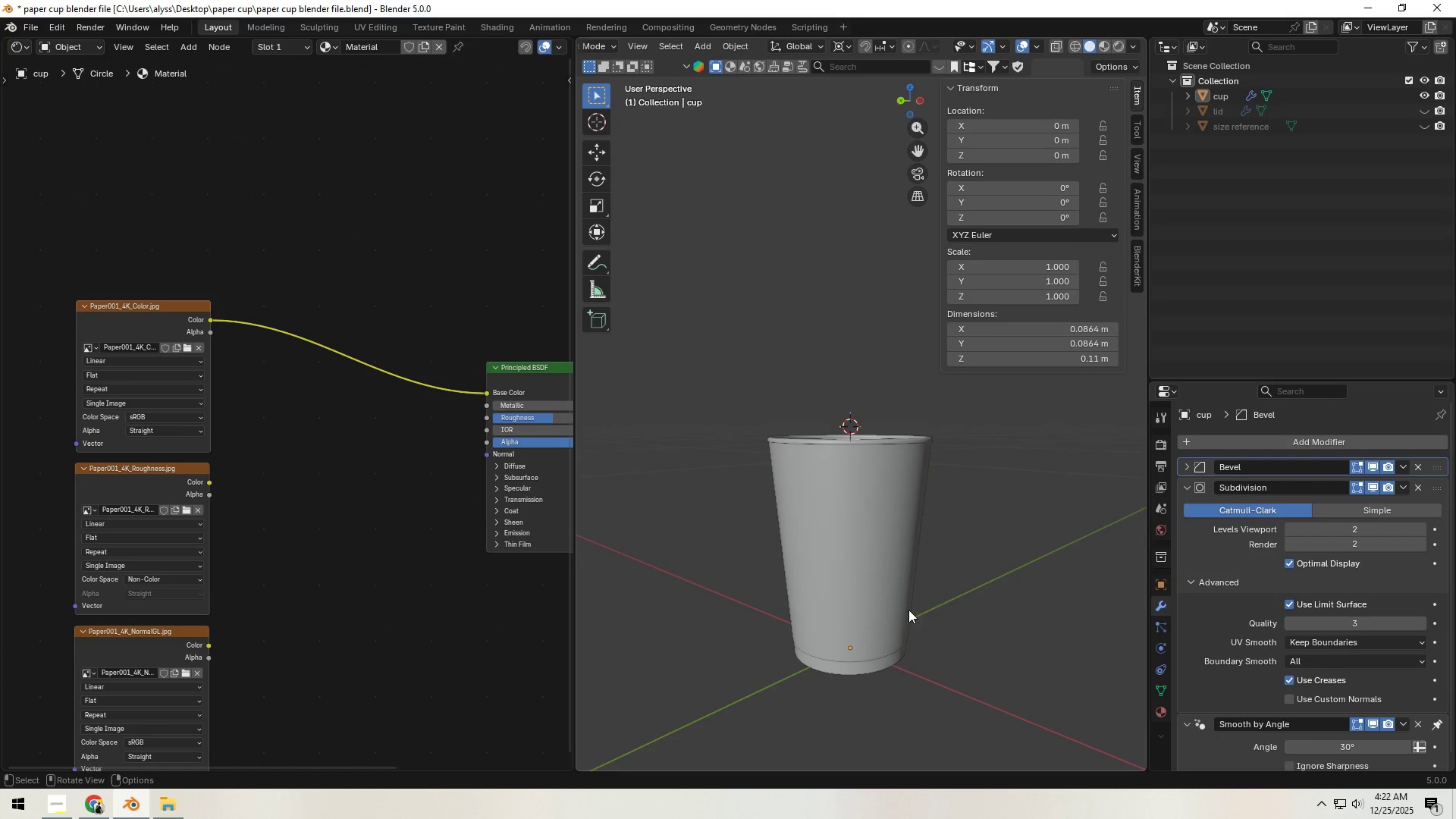 
scroll: coordinate [334, 444], scroll_direction: up, amount: 4.0
 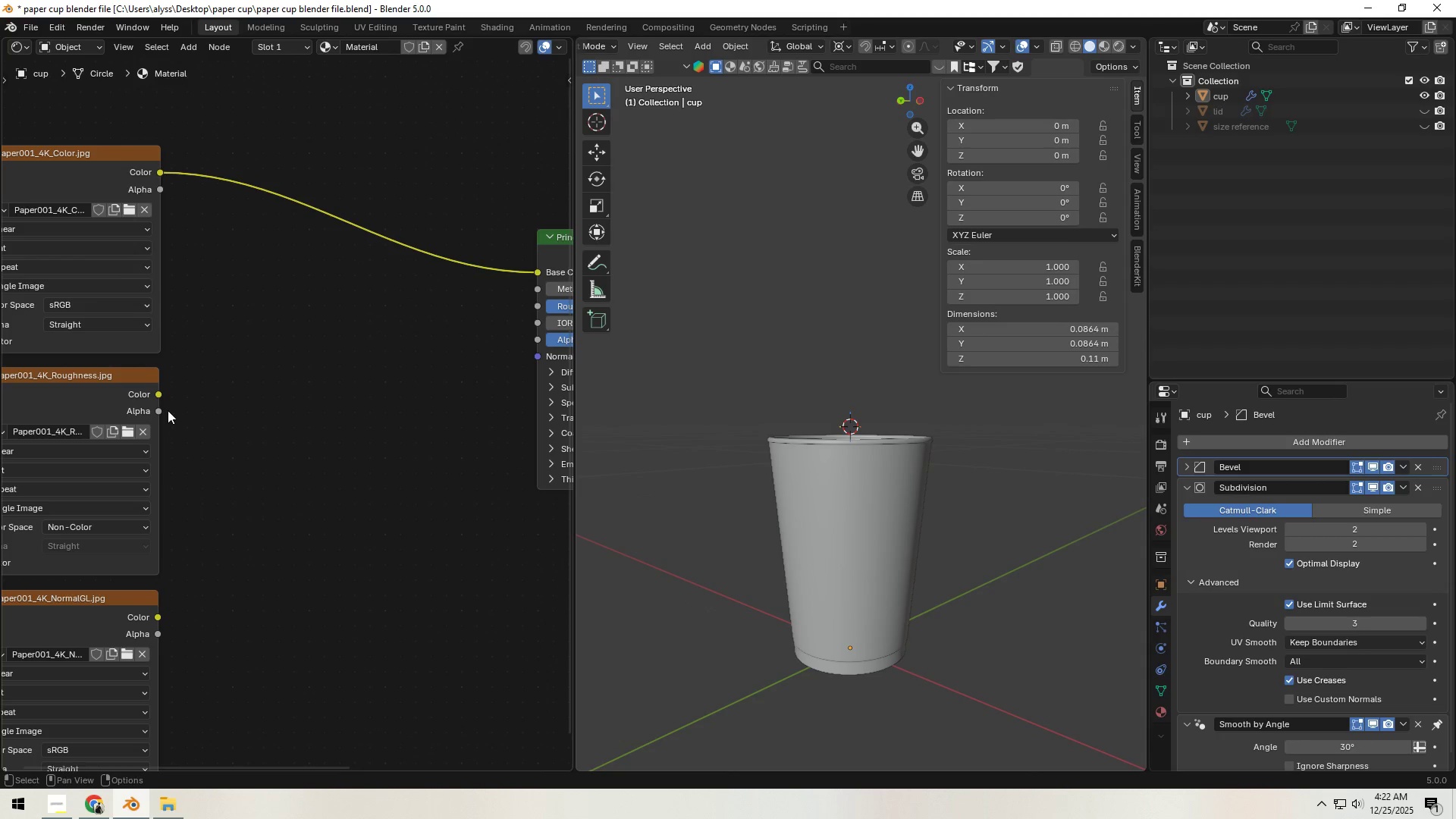 
left_click_drag(start_coordinate=[162, 396], to_coordinate=[510, 312])
 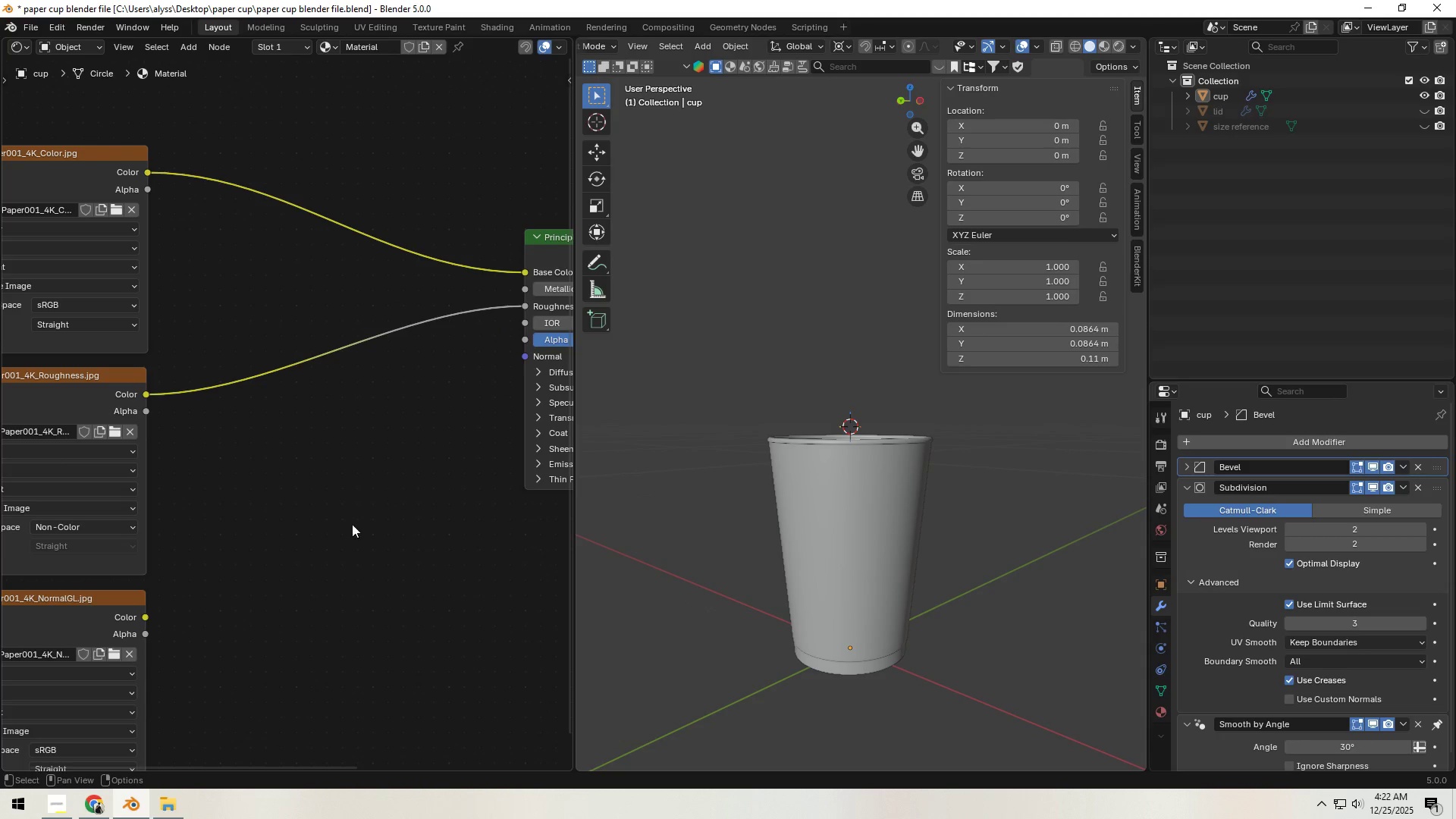 
scroll: coordinate [329, 544], scroll_direction: down, amount: 2.0
 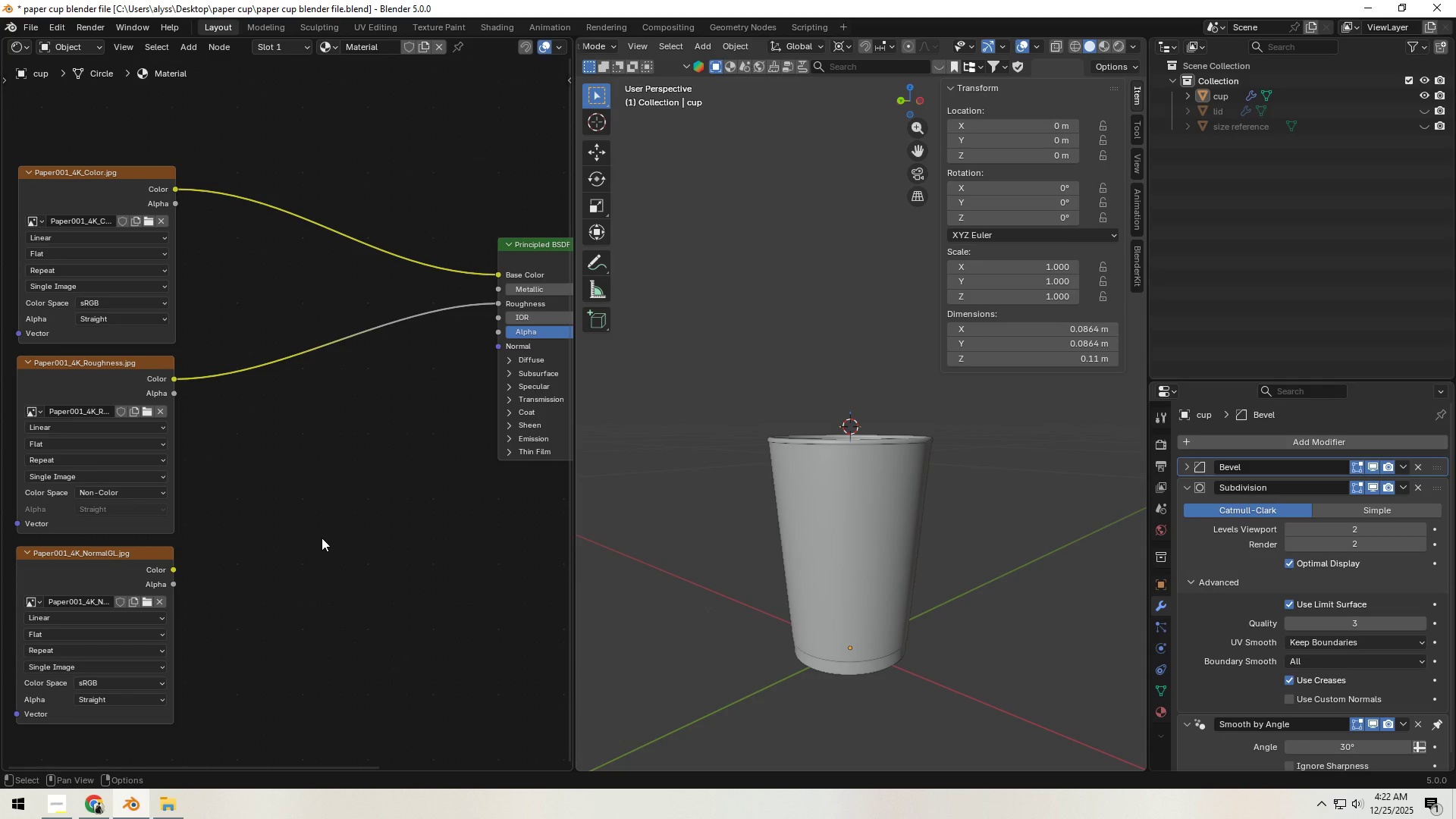 
type([F3]nim)
key(Backspace)
key(Backspace)
type(orma)
 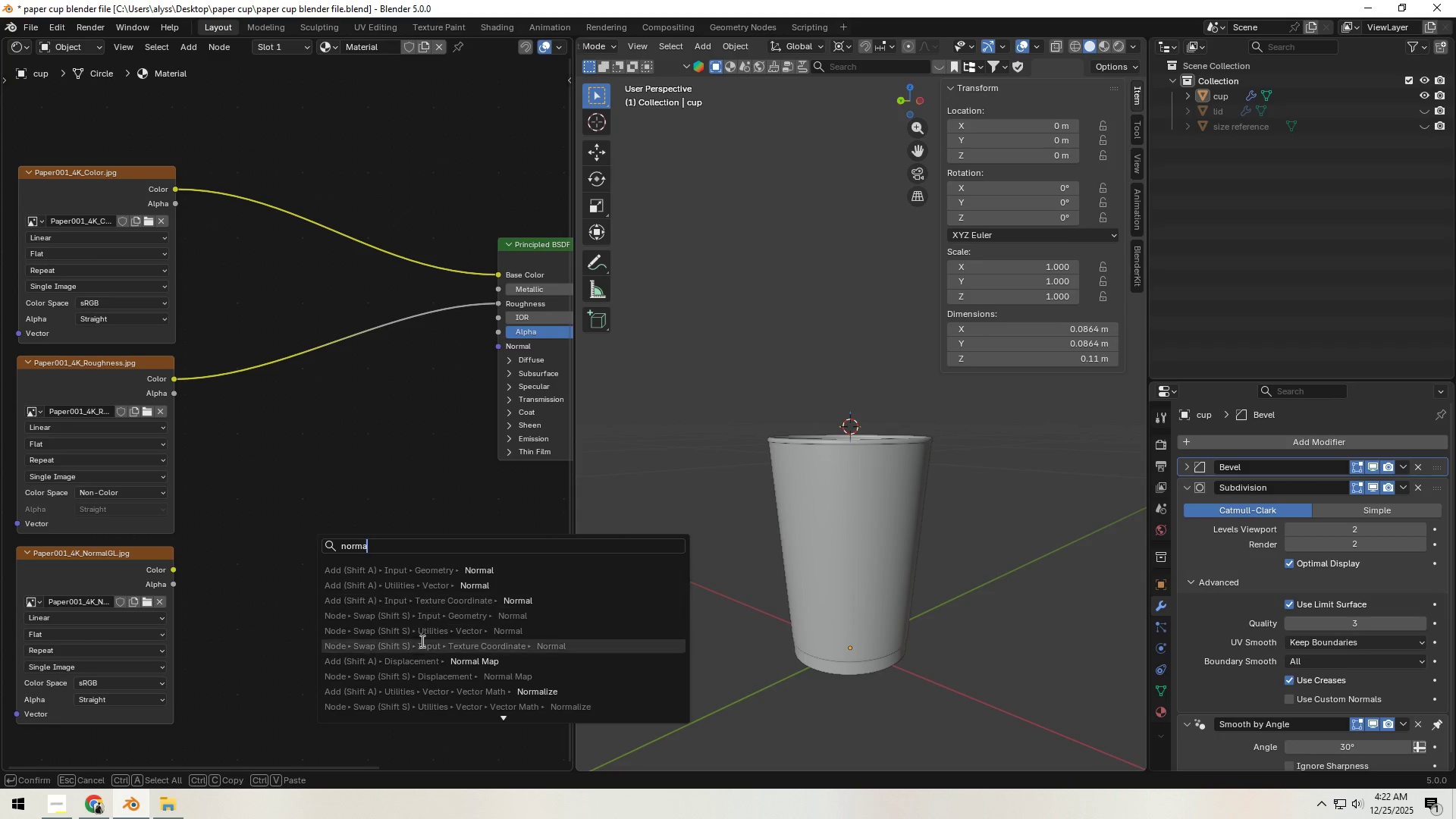 
left_click([425, 661])
 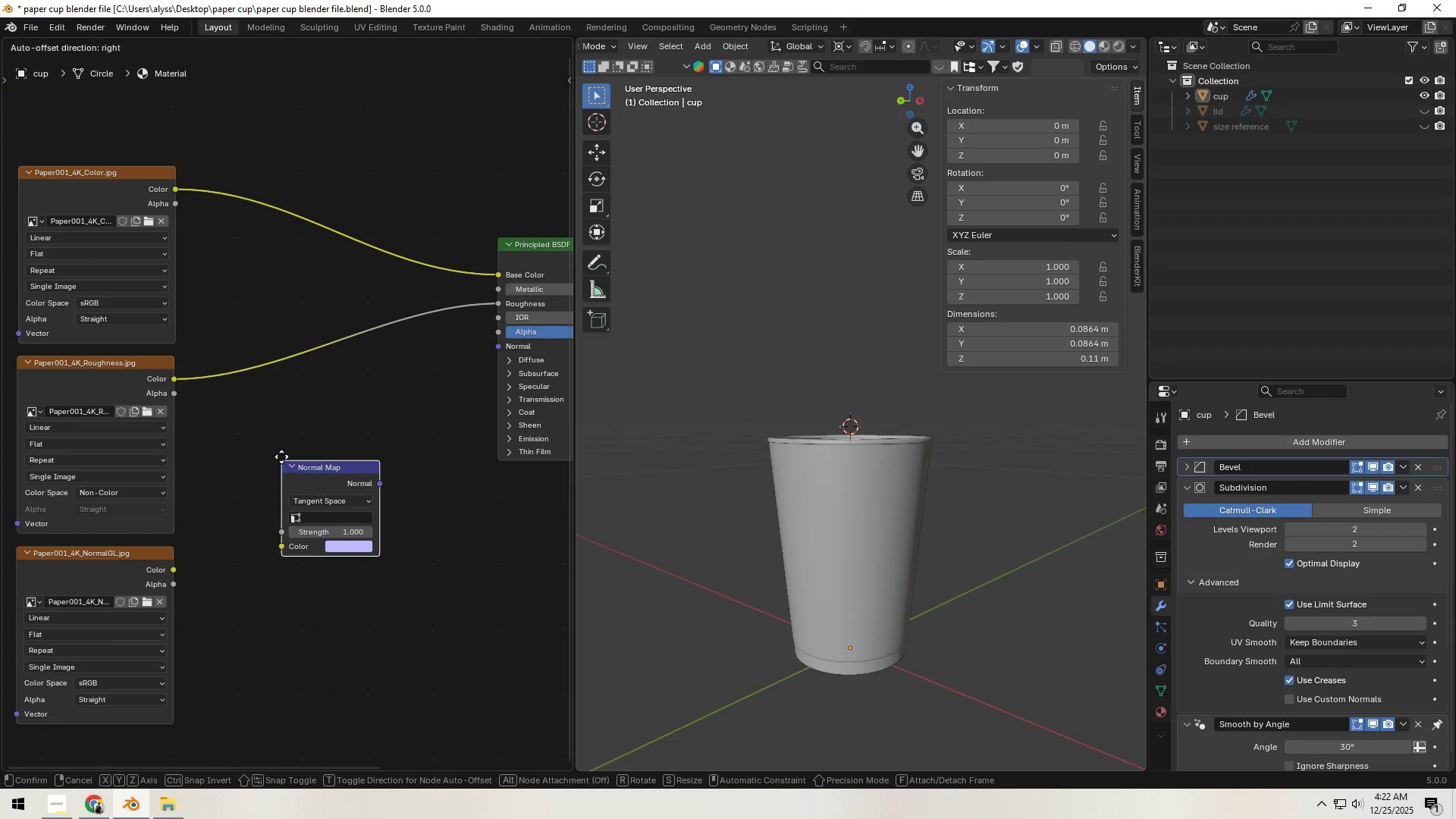 
left_click([281, 450])
 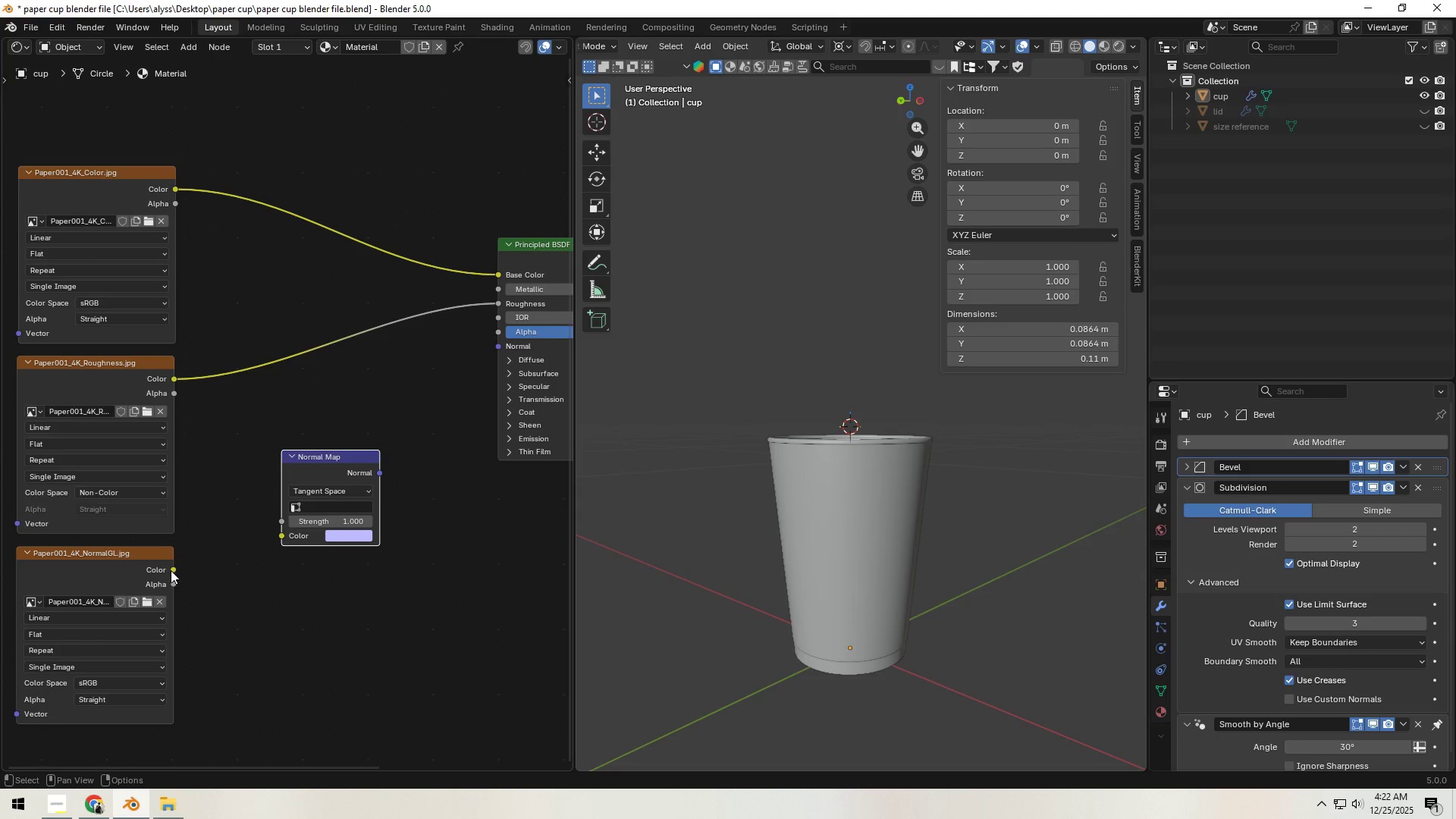 
left_click_drag(start_coordinate=[171, 570], to_coordinate=[269, 524])
 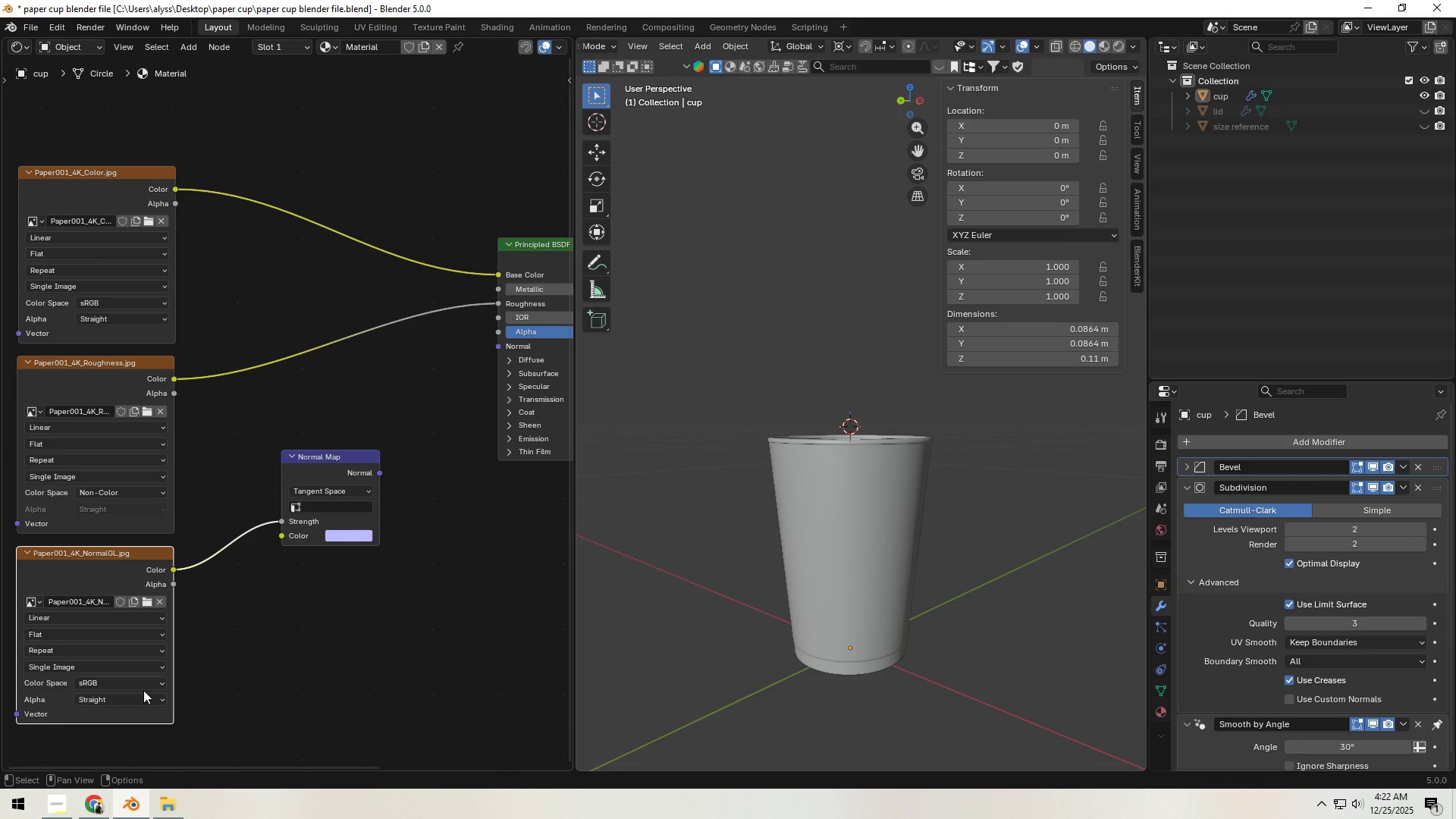 
left_click([140, 688])
 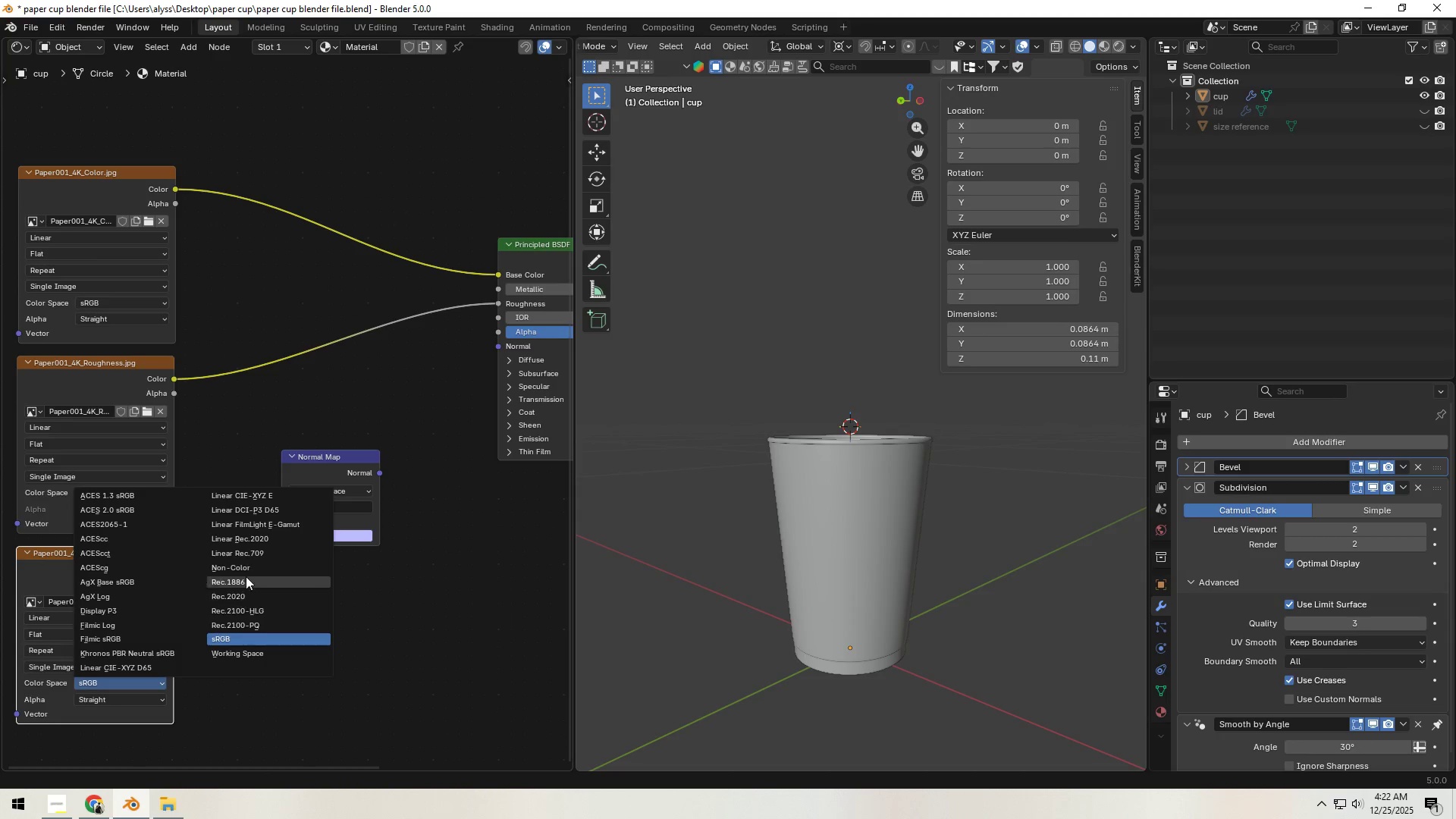 
left_click([246, 571])
 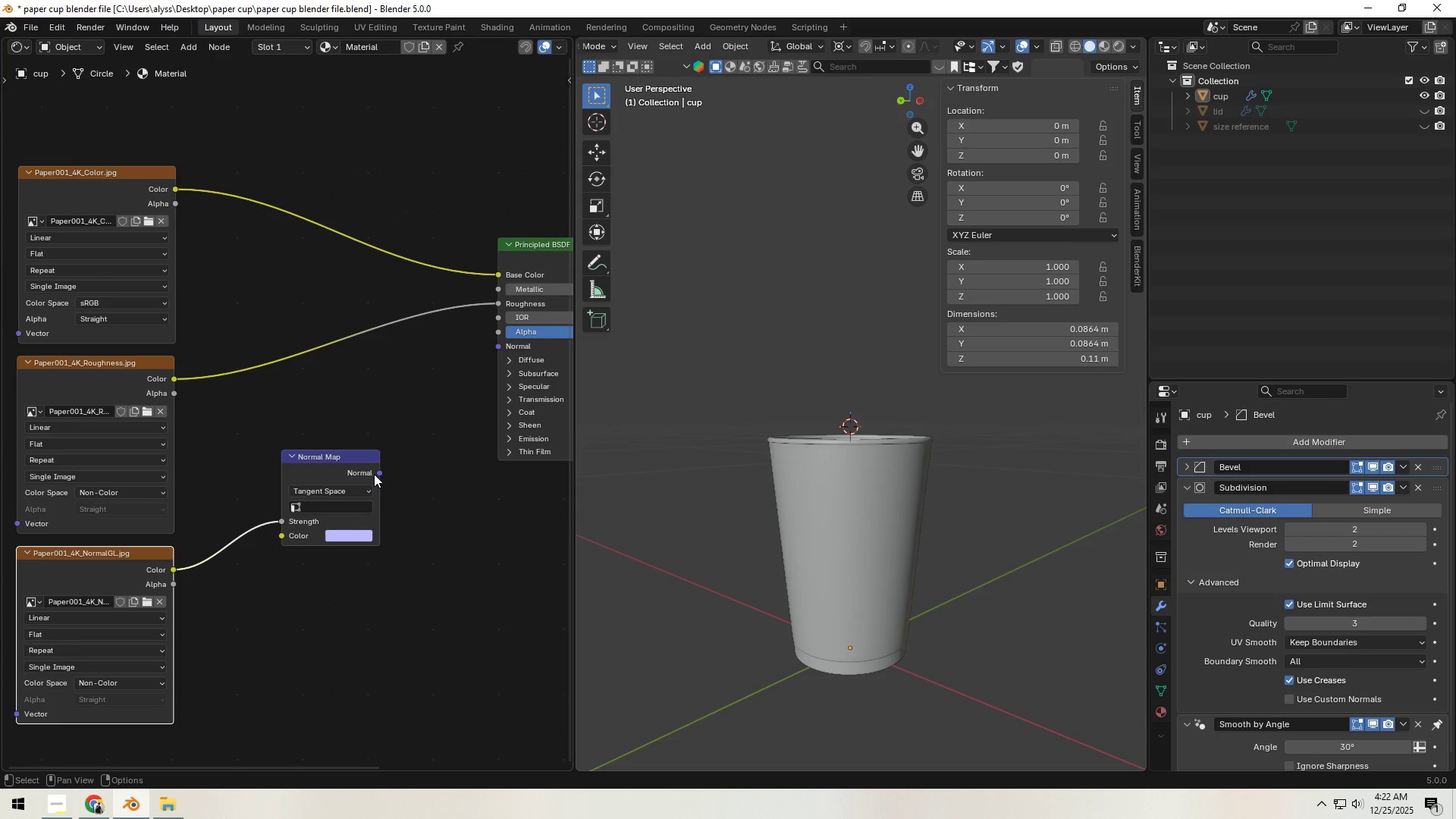 
left_click_drag(start_coordinate=[375, 473], to_coordinate=[481, 344])
 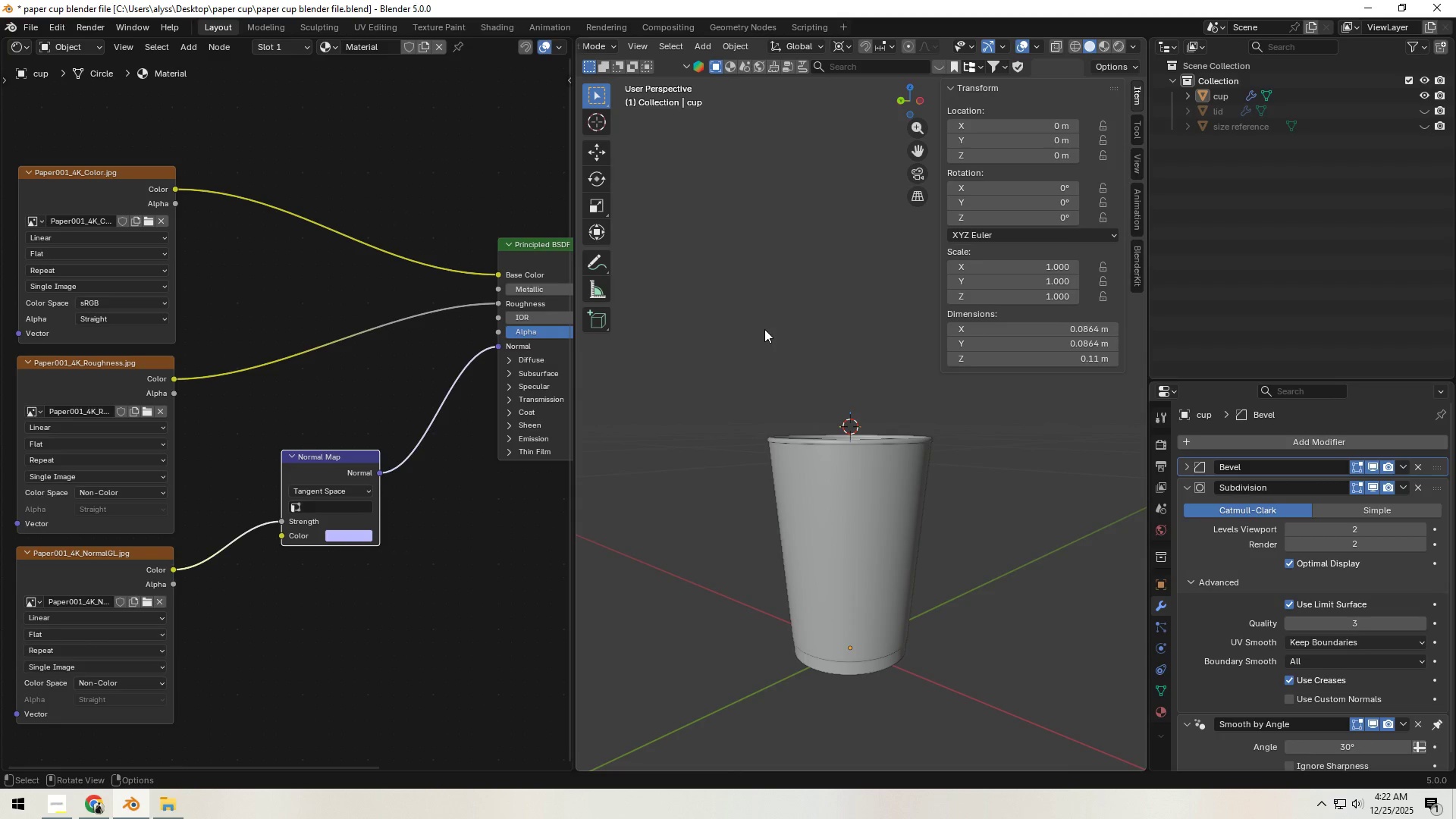 
left_click([764, 329])
 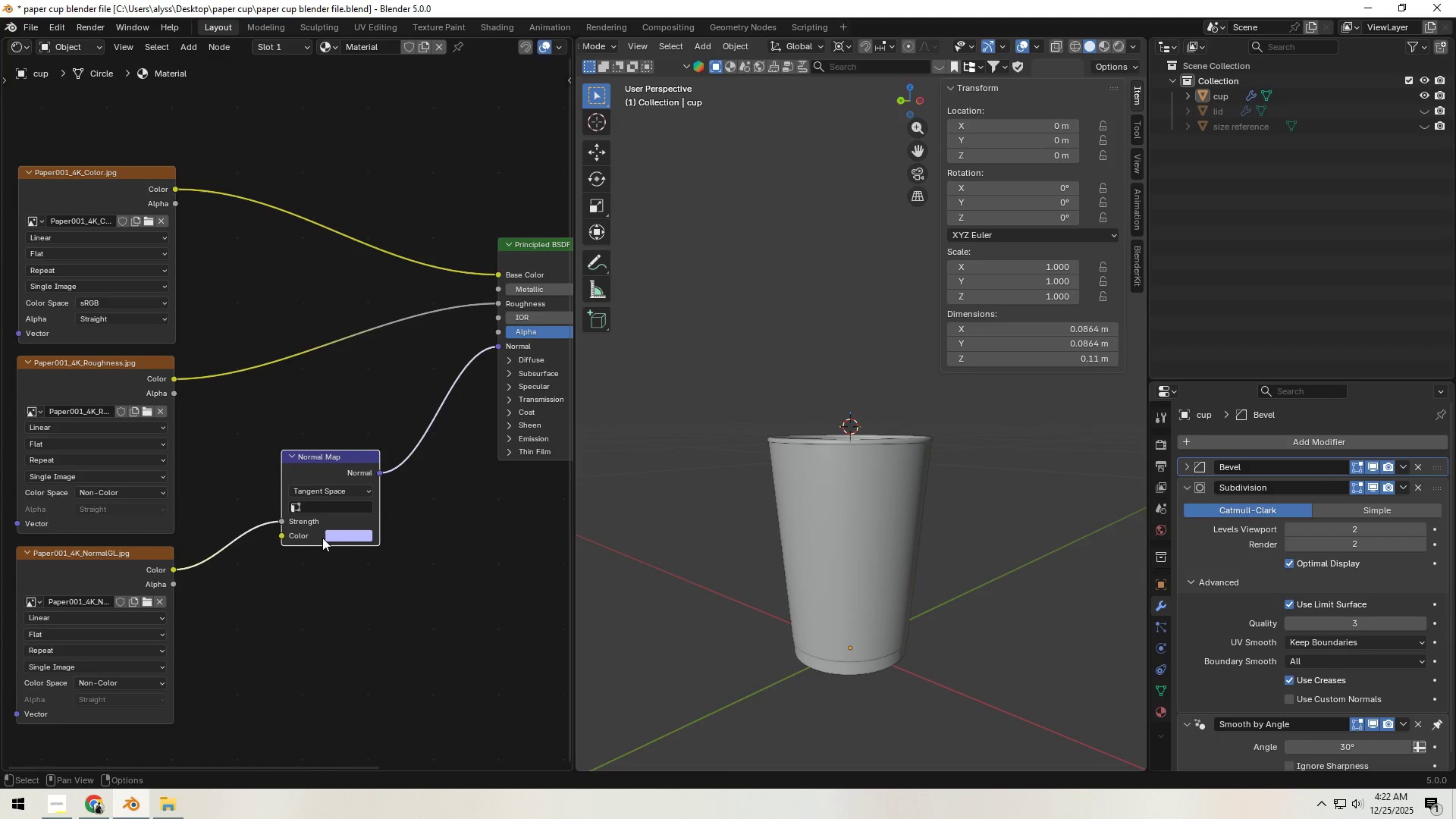 
scroll: coordinate [334, 563], scroll_direction: down, amount: 3.0
 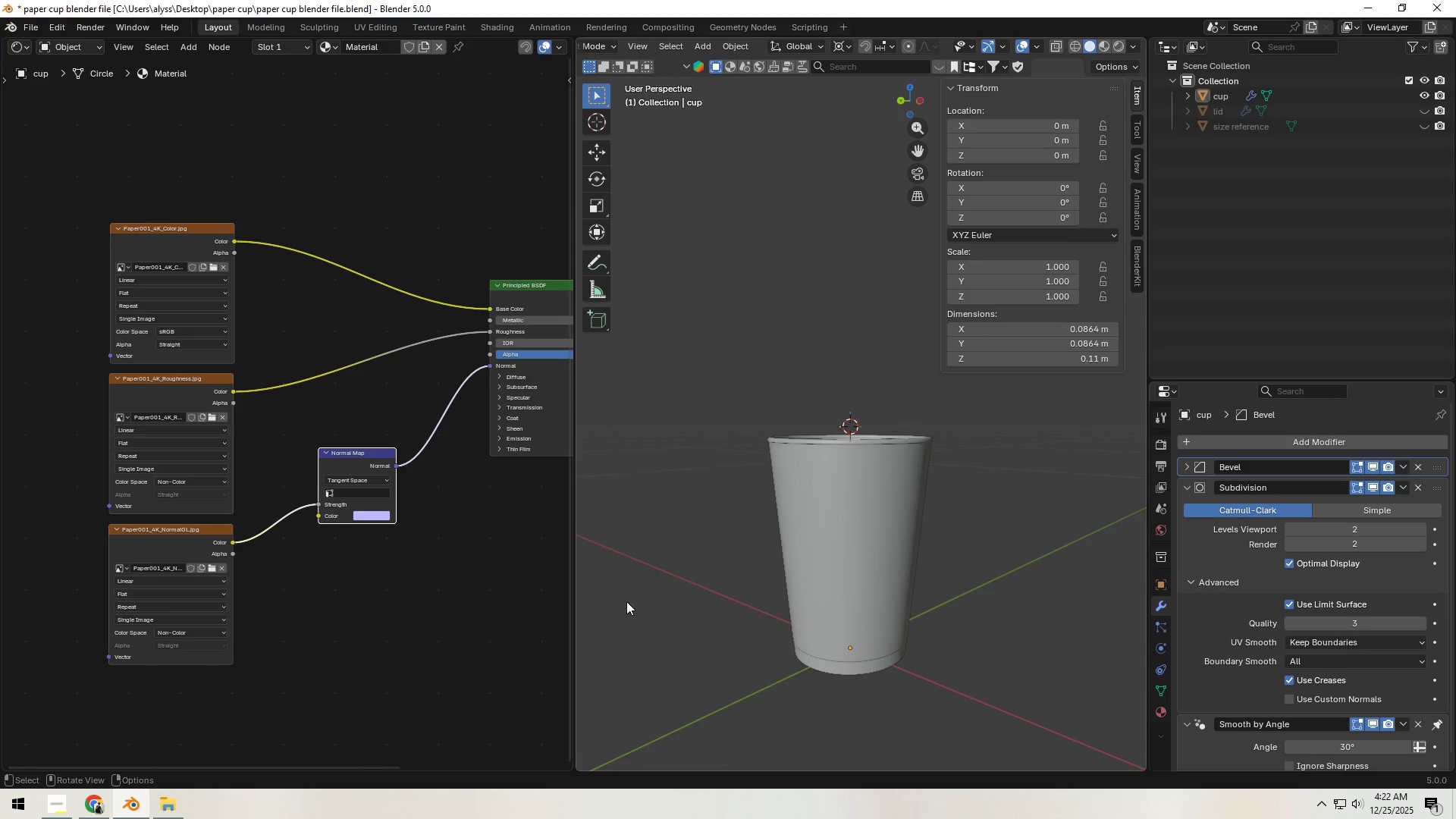 
scroll: coordinate [721, 641], scroll_direction: up, amount: 2.0
 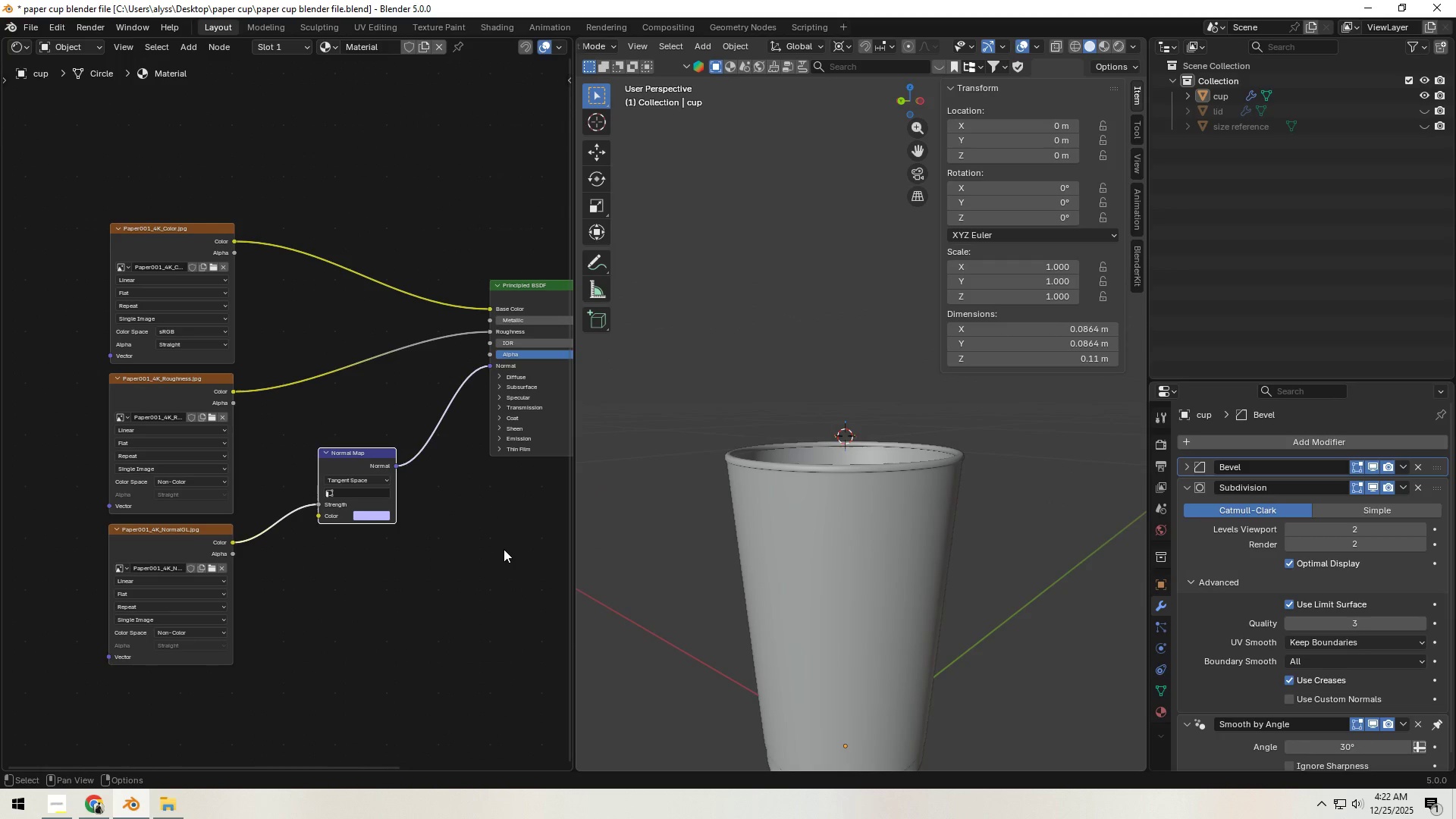 
wait(5.45)
 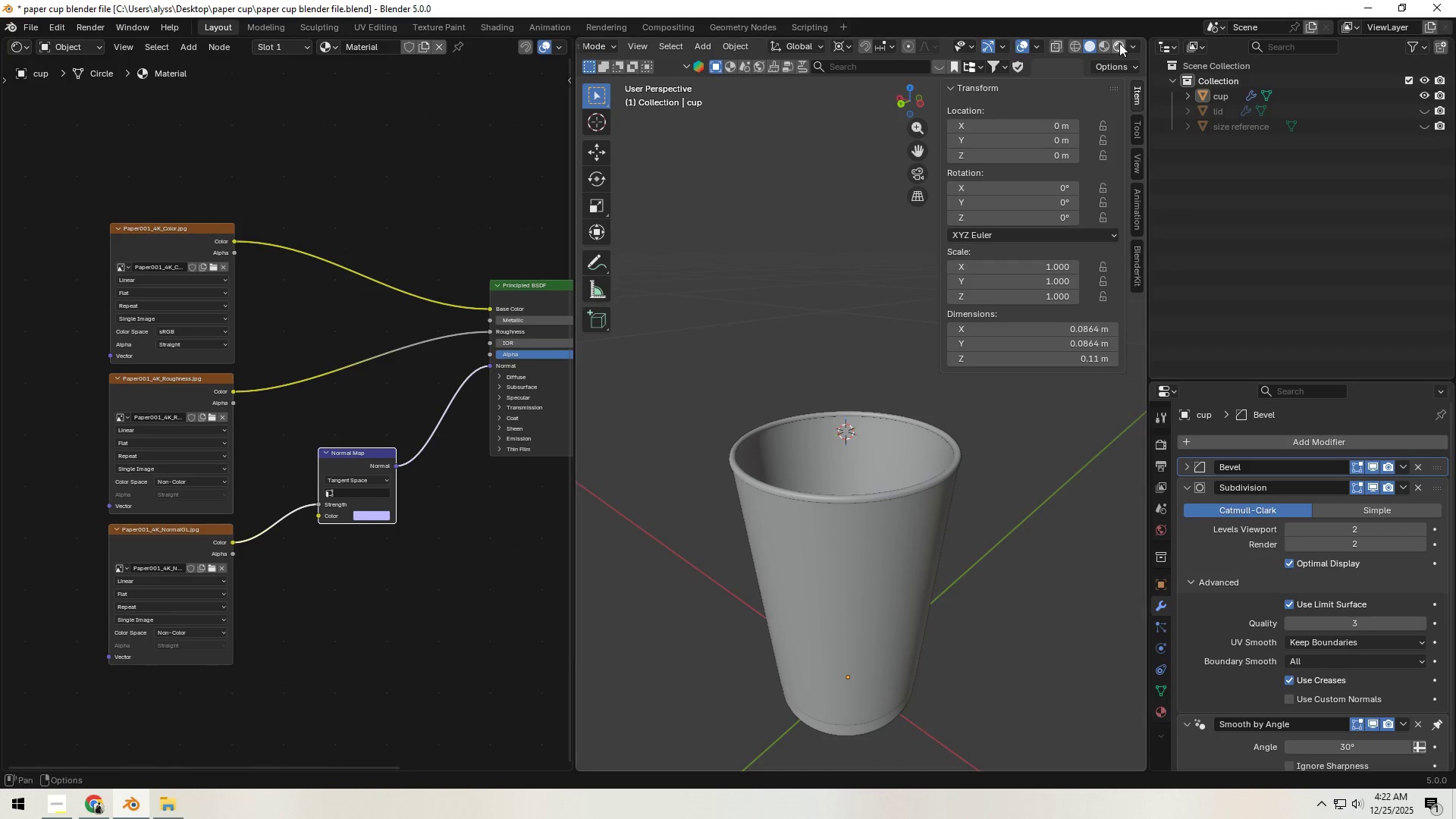 
left_click([1117, 49])
 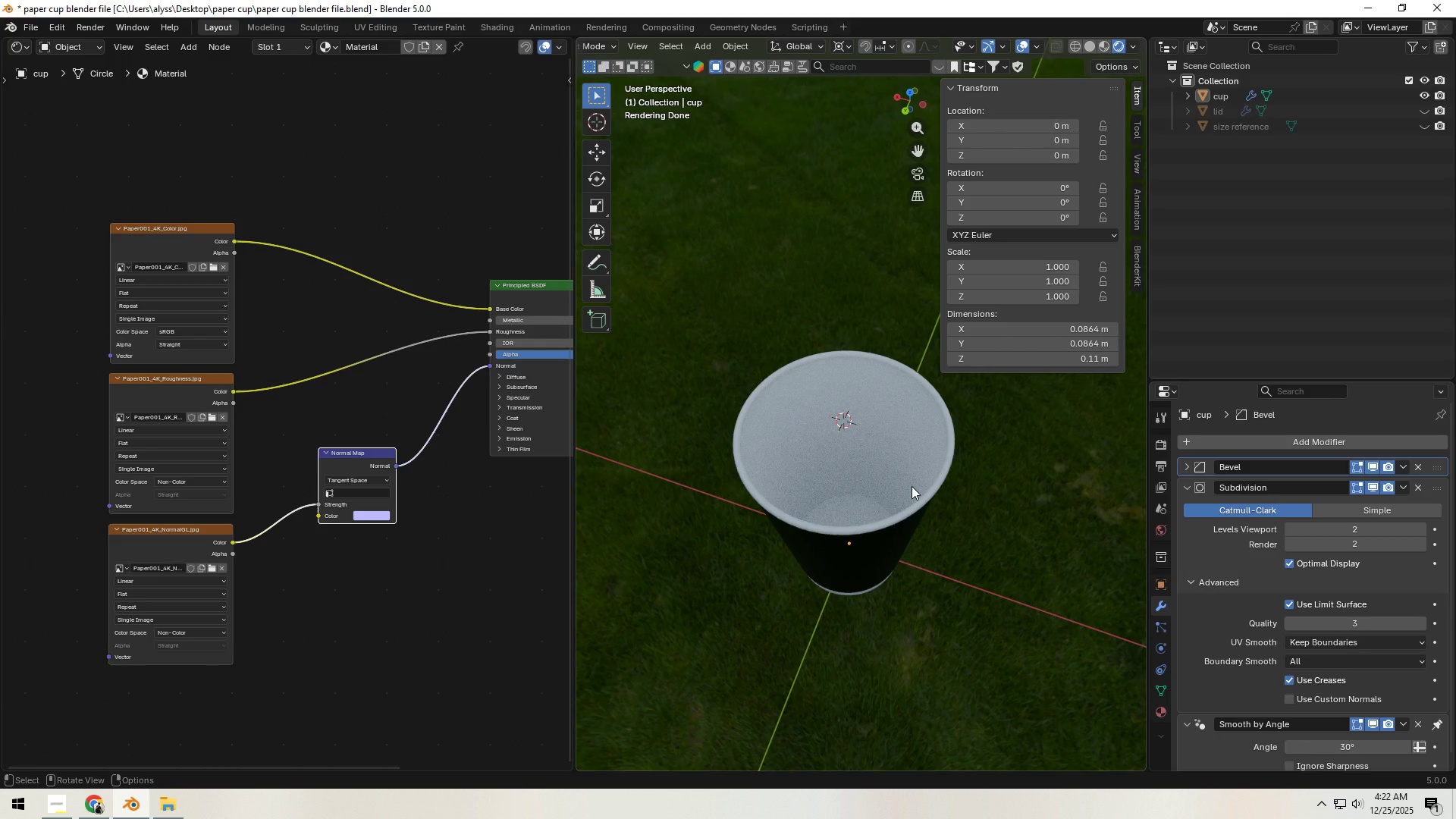 
wait(19.91)
 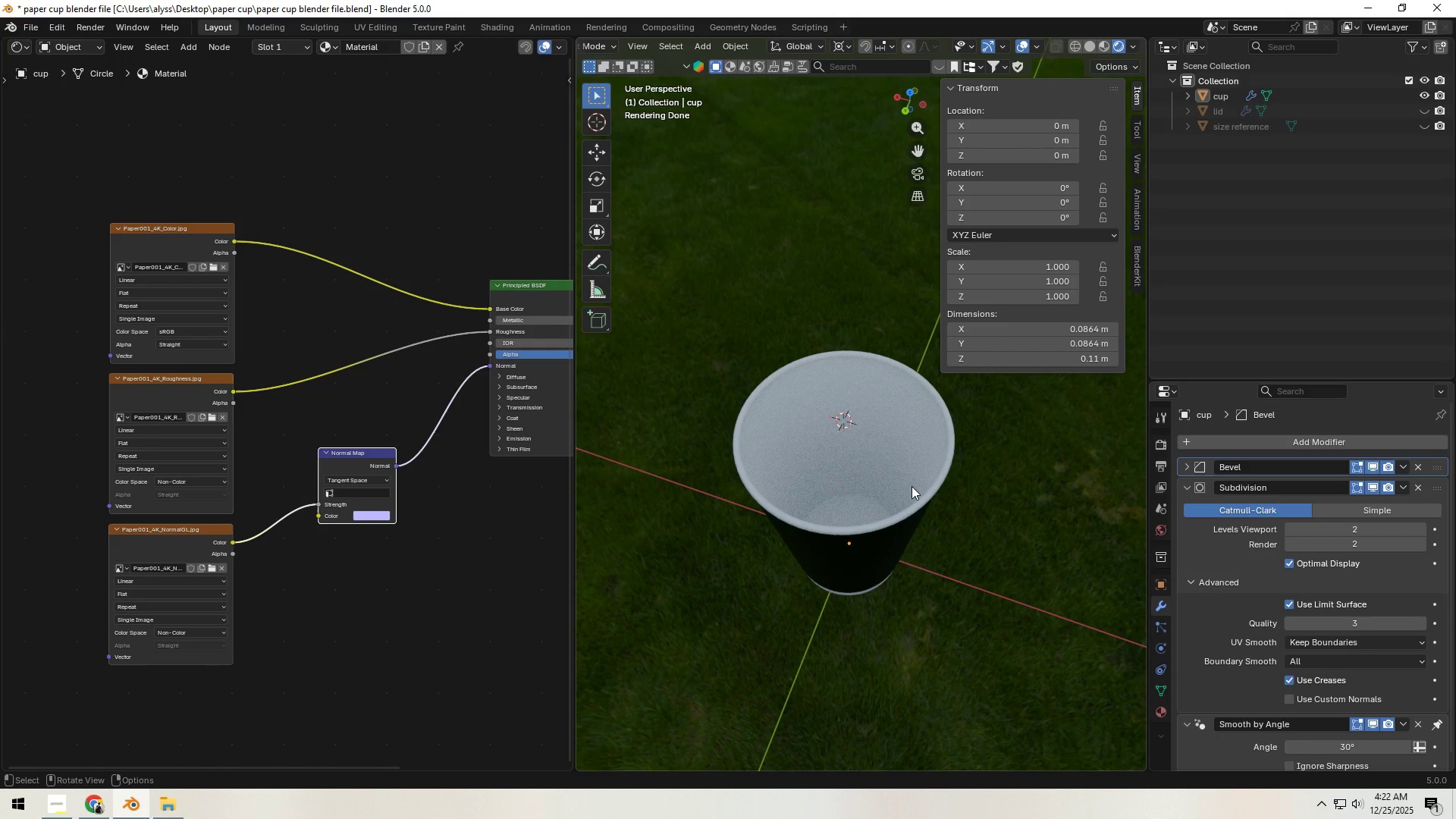 
hold_key(key=Z, duration=0.38)
 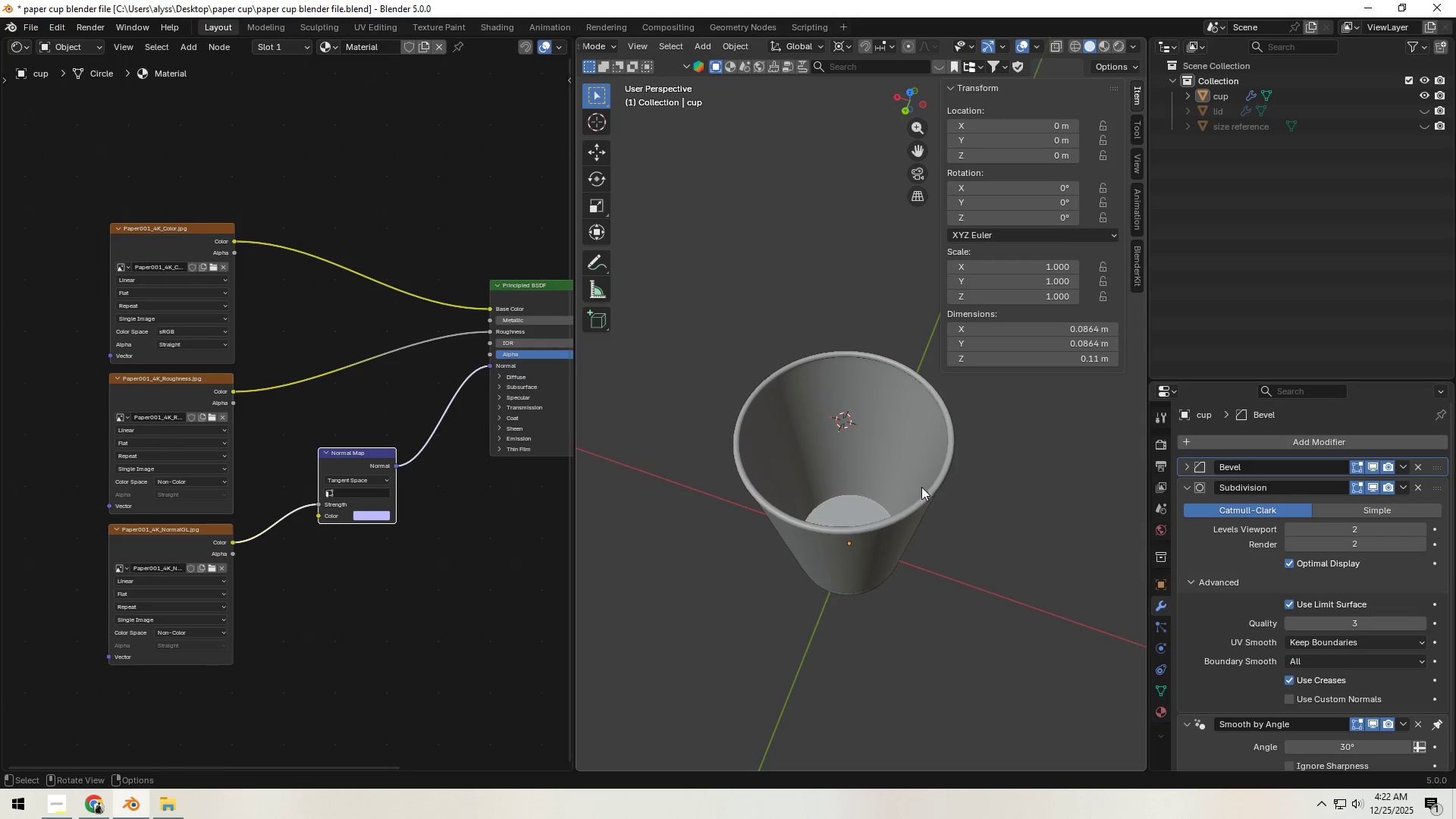 
key(Control+S)
 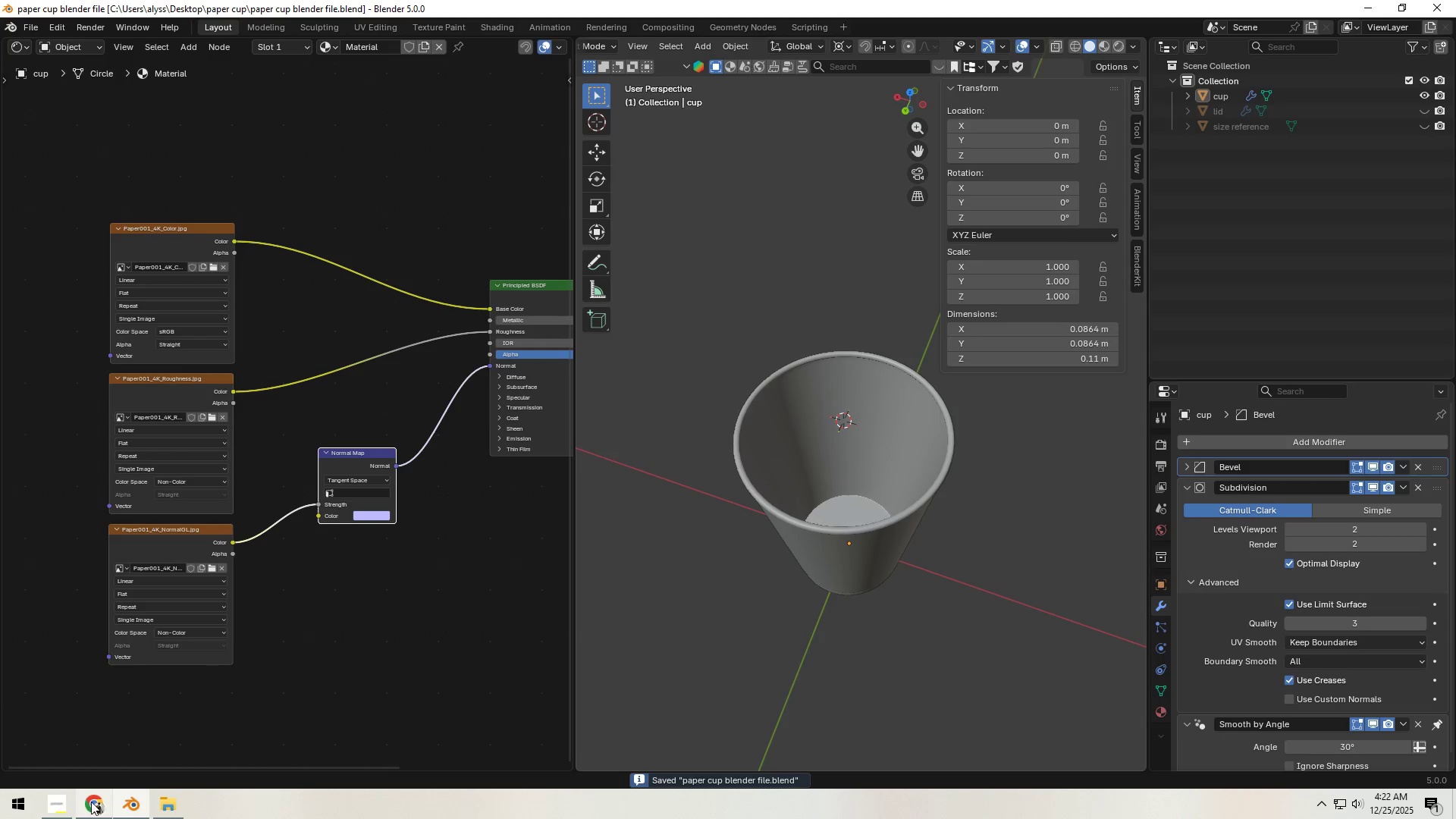 
left_click([61, 804])